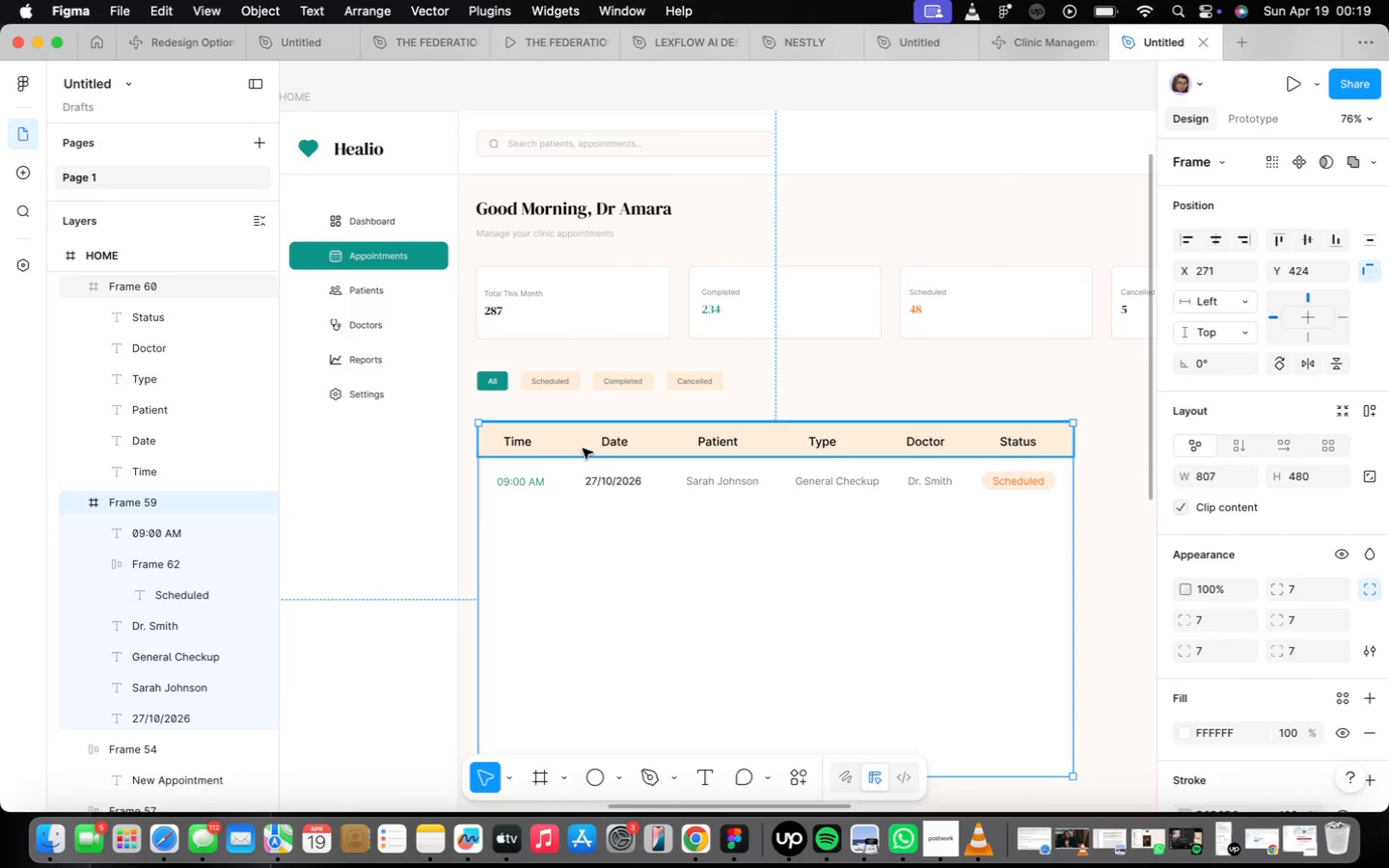 
double_click([534, 481])
 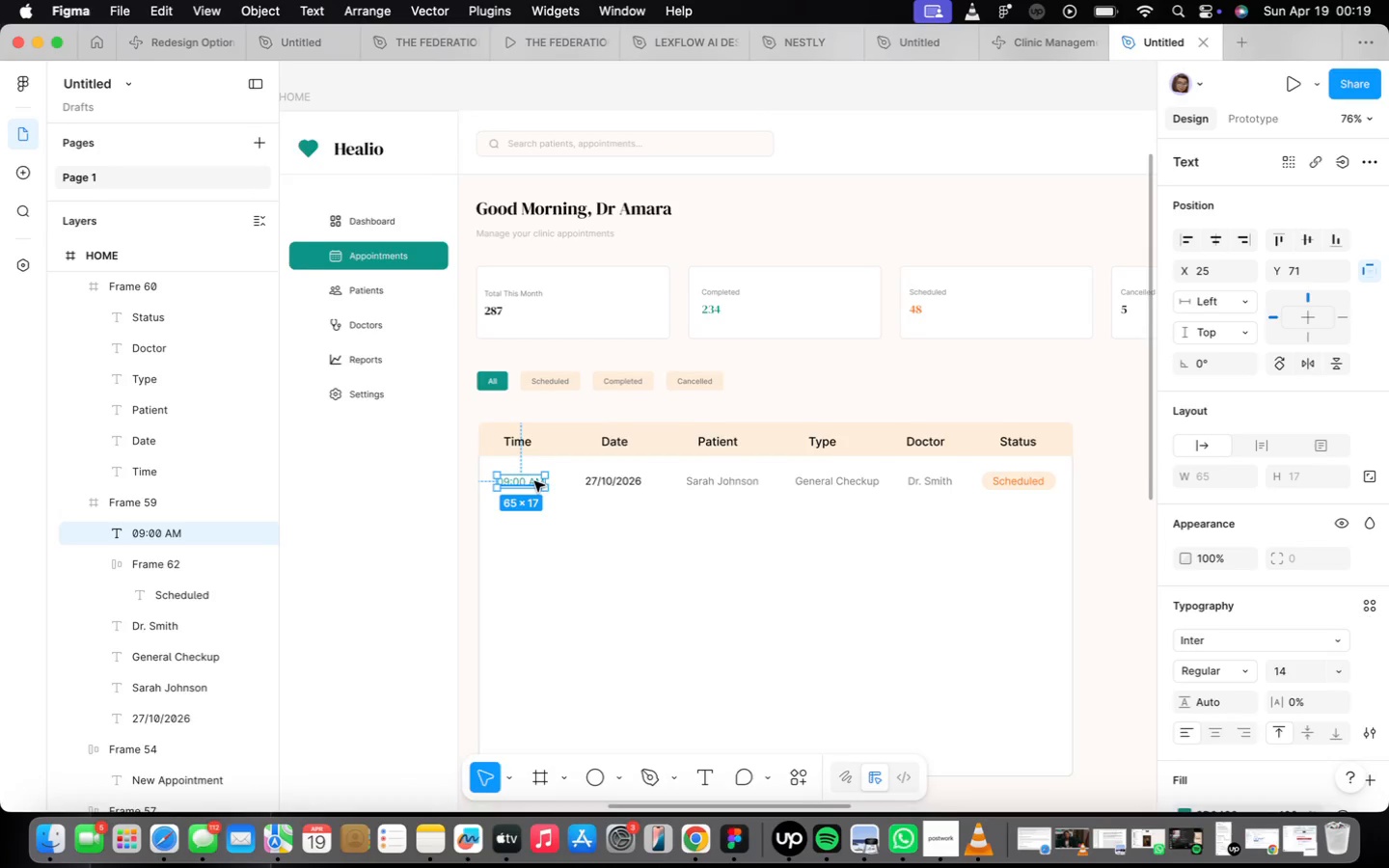 
scroll: coordinate [534, 481], scroll_direction: up, amount: 1.0
 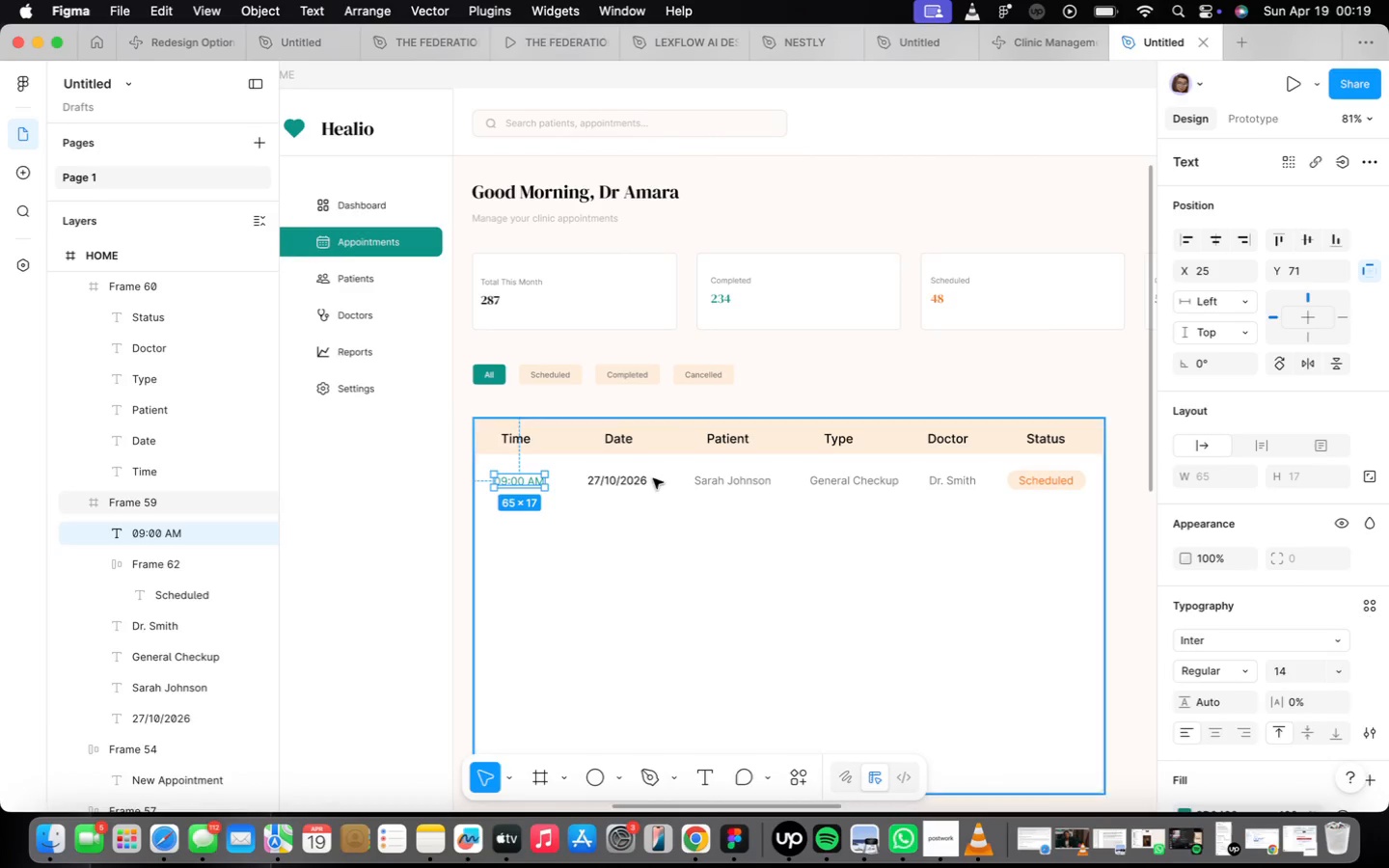 
hold_key(key=ShiftLeft, duration=3.54)
left_click([627, 481])
 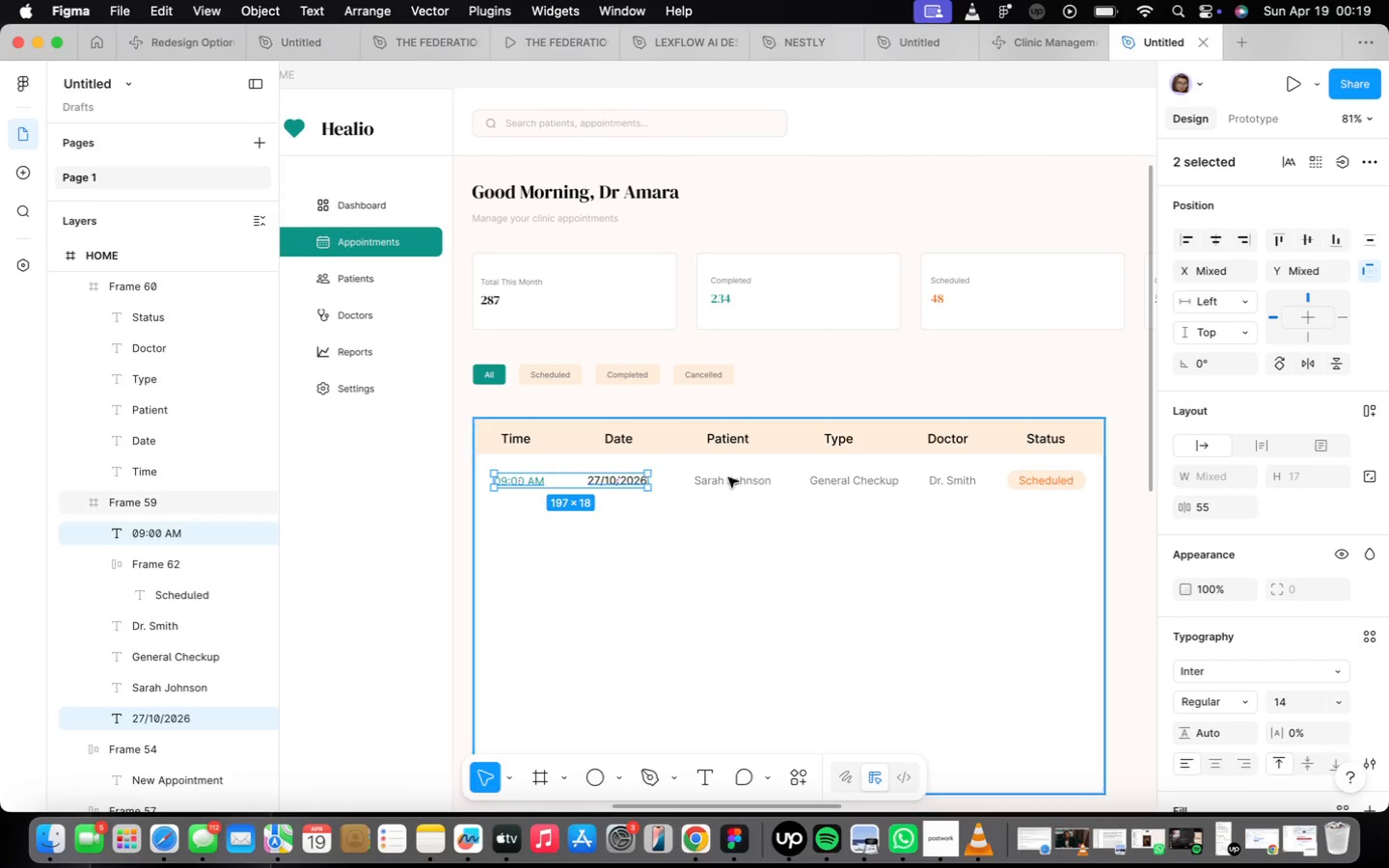 
left_click([728, 477])
 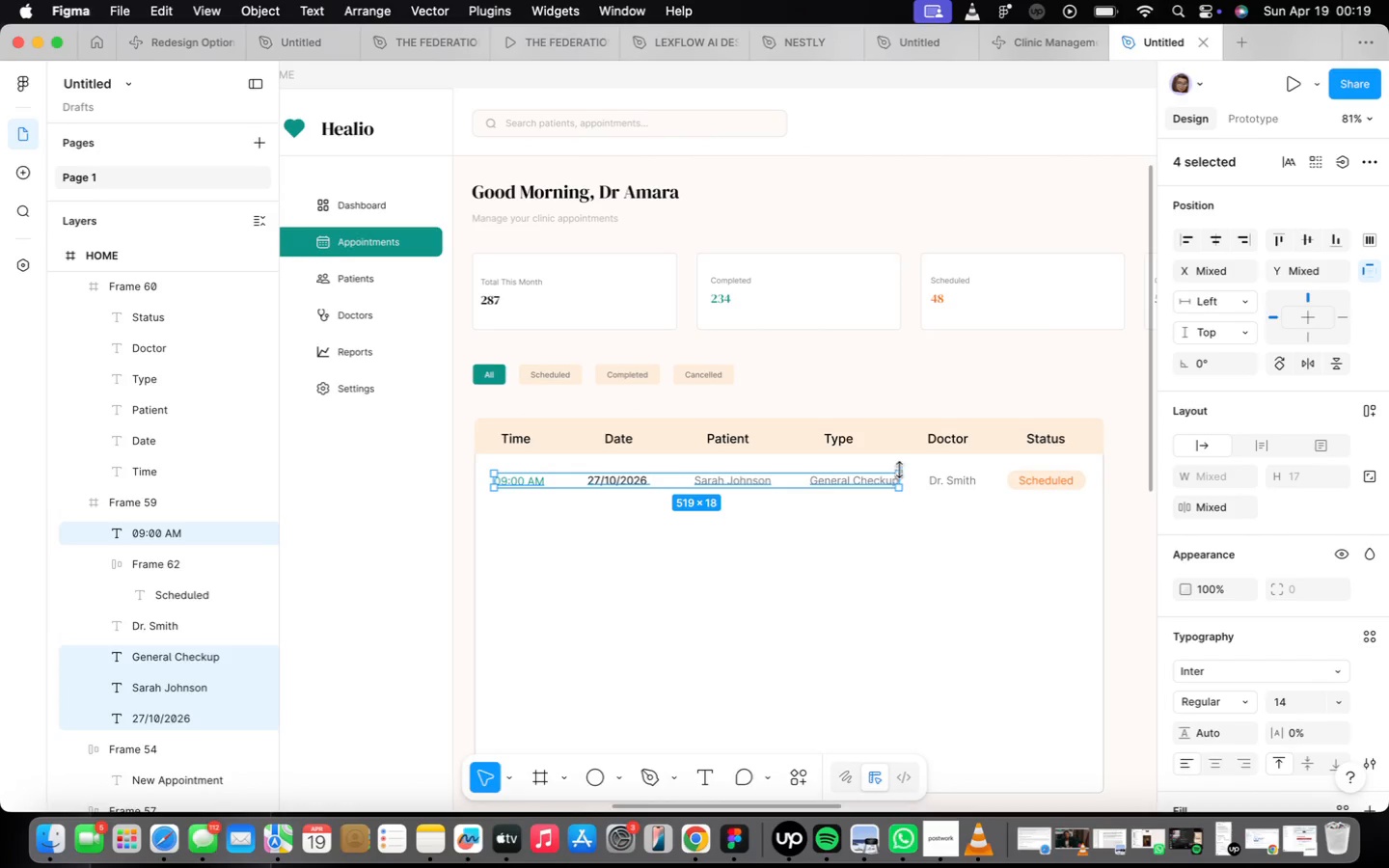 
left_click([967, 483])
 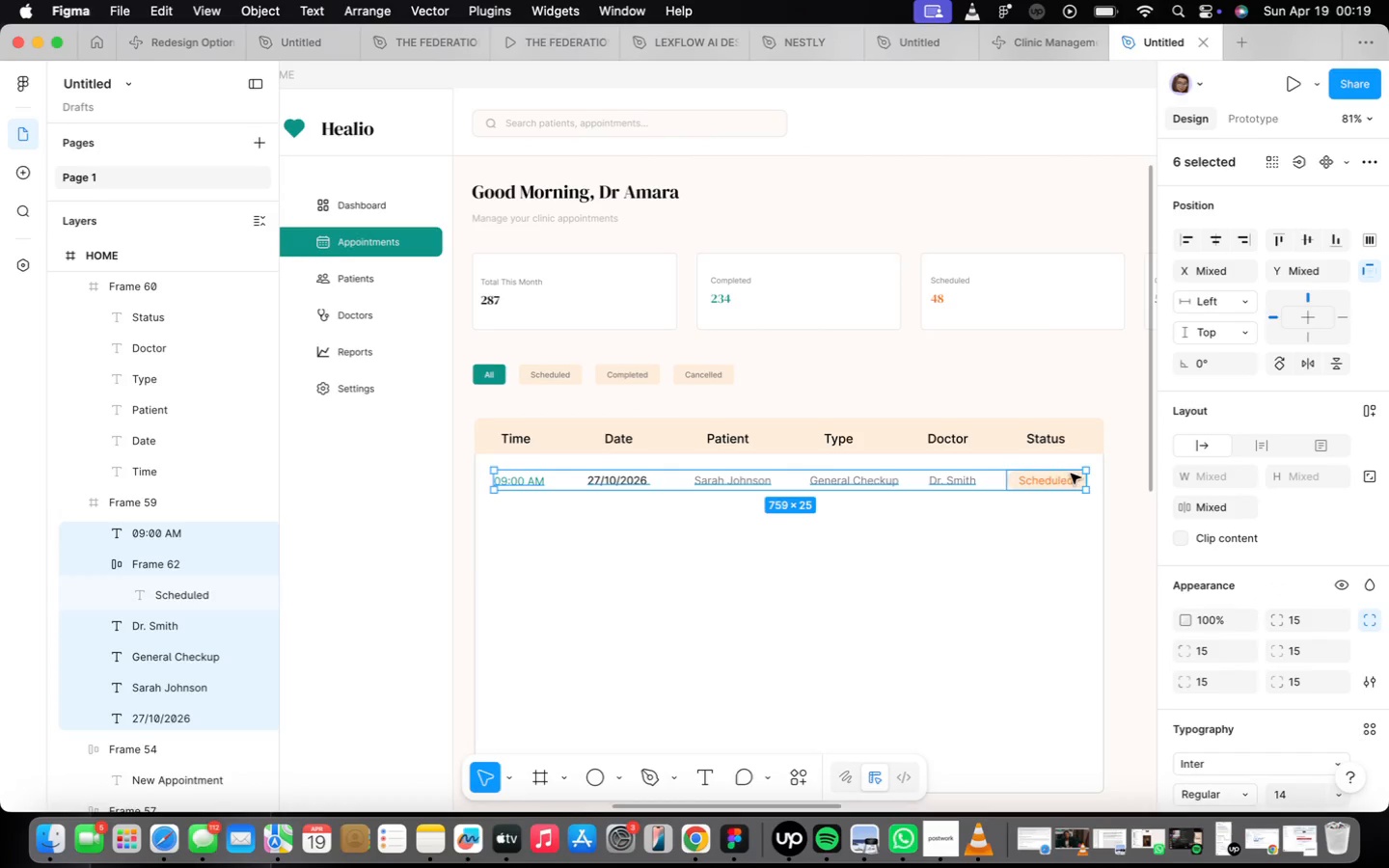 
key(Shift+ShiftLeft)
 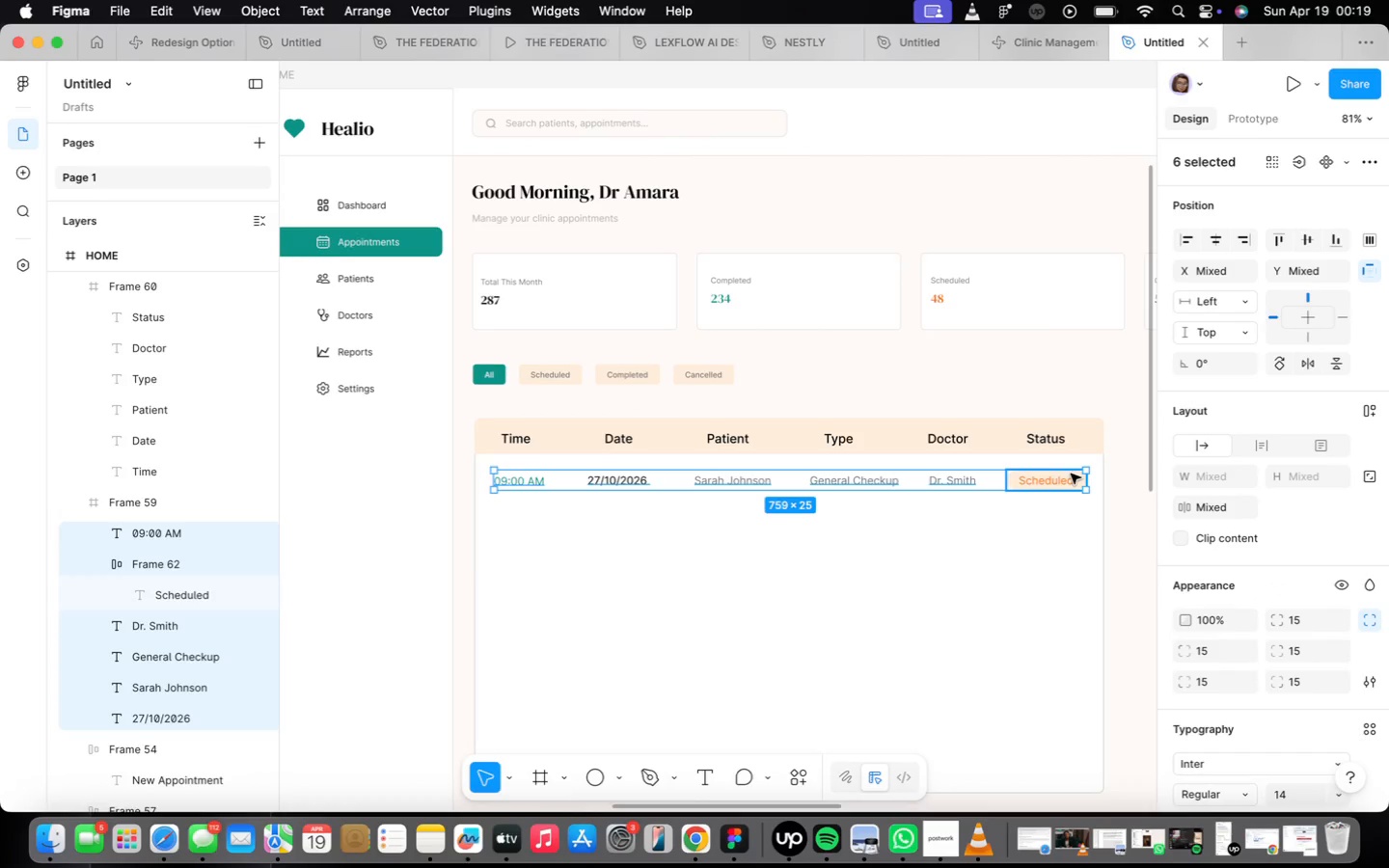 
key(Shift+A)
 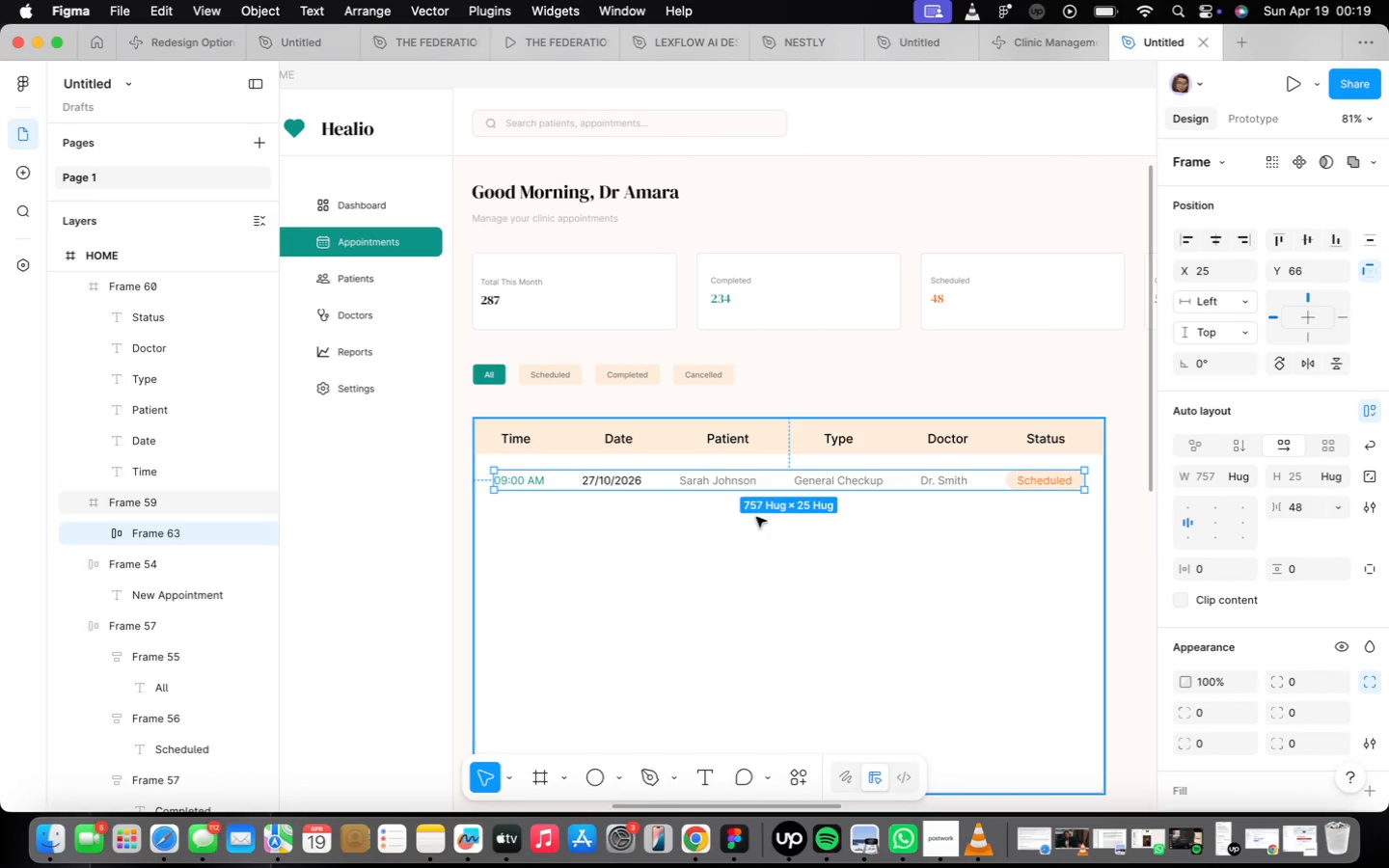 
scroll: coordinate [731, 525], scroll_direction: up, amount: 2.0
 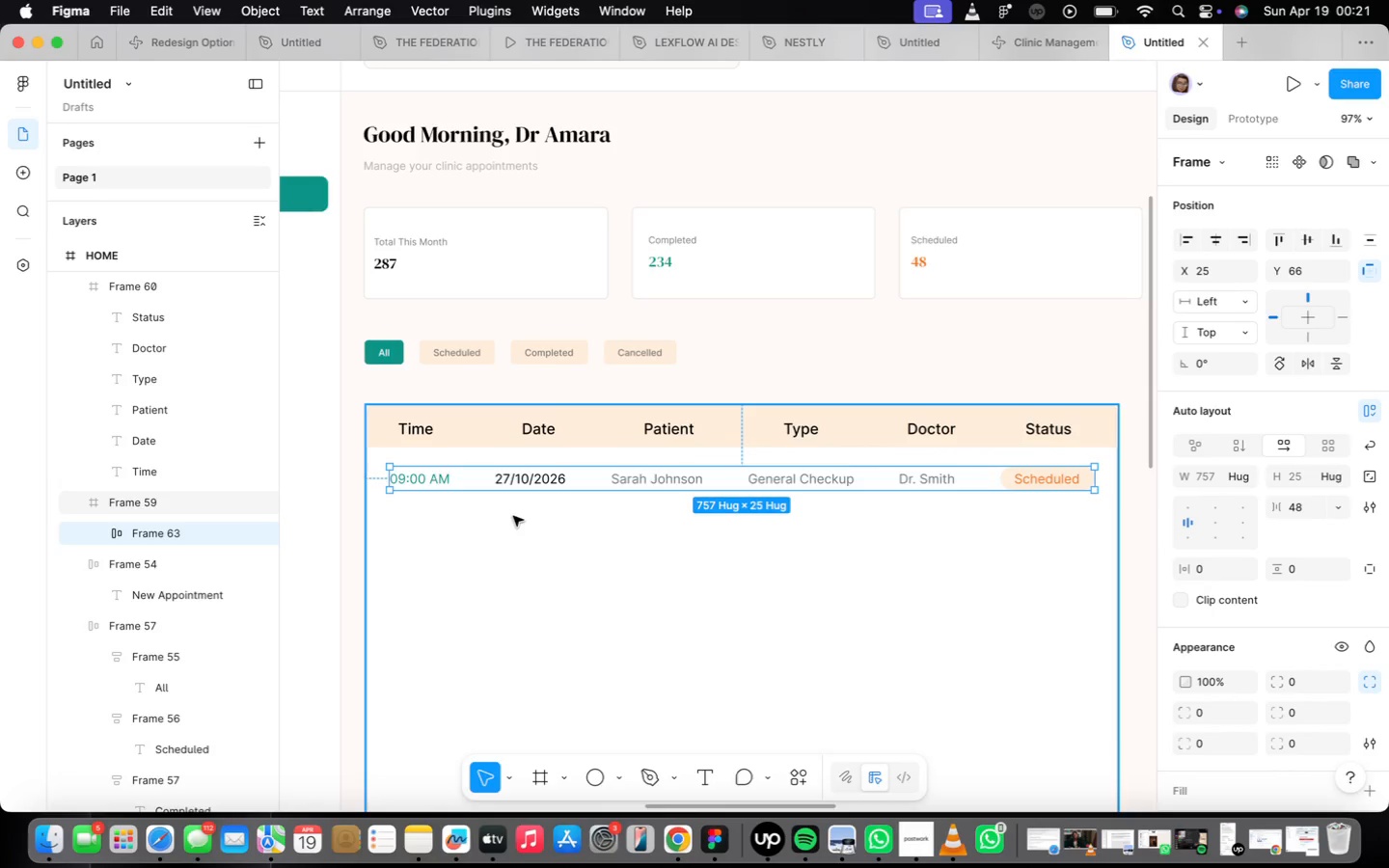 
wait(116.84)
 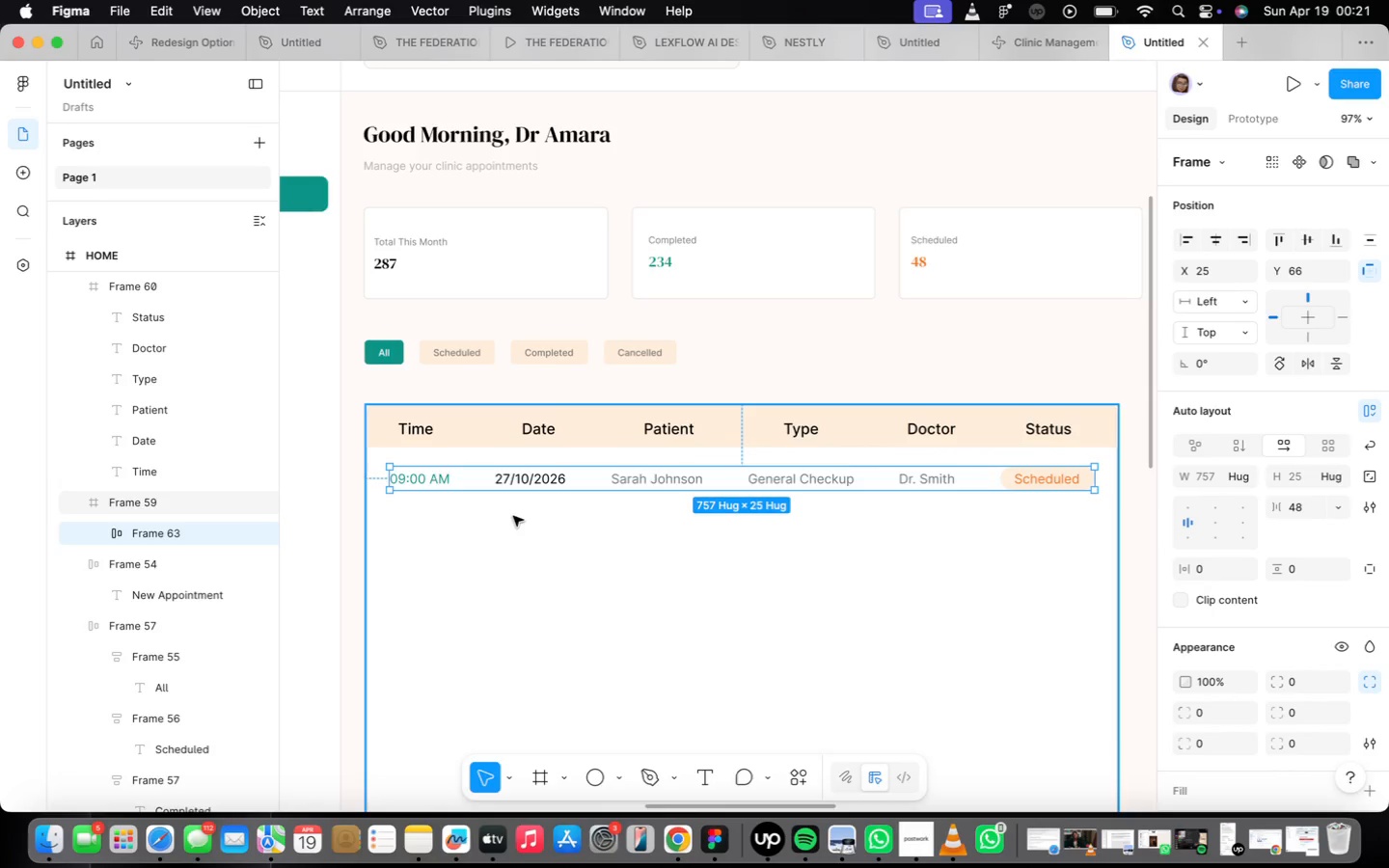 
left_click([411, 434])
 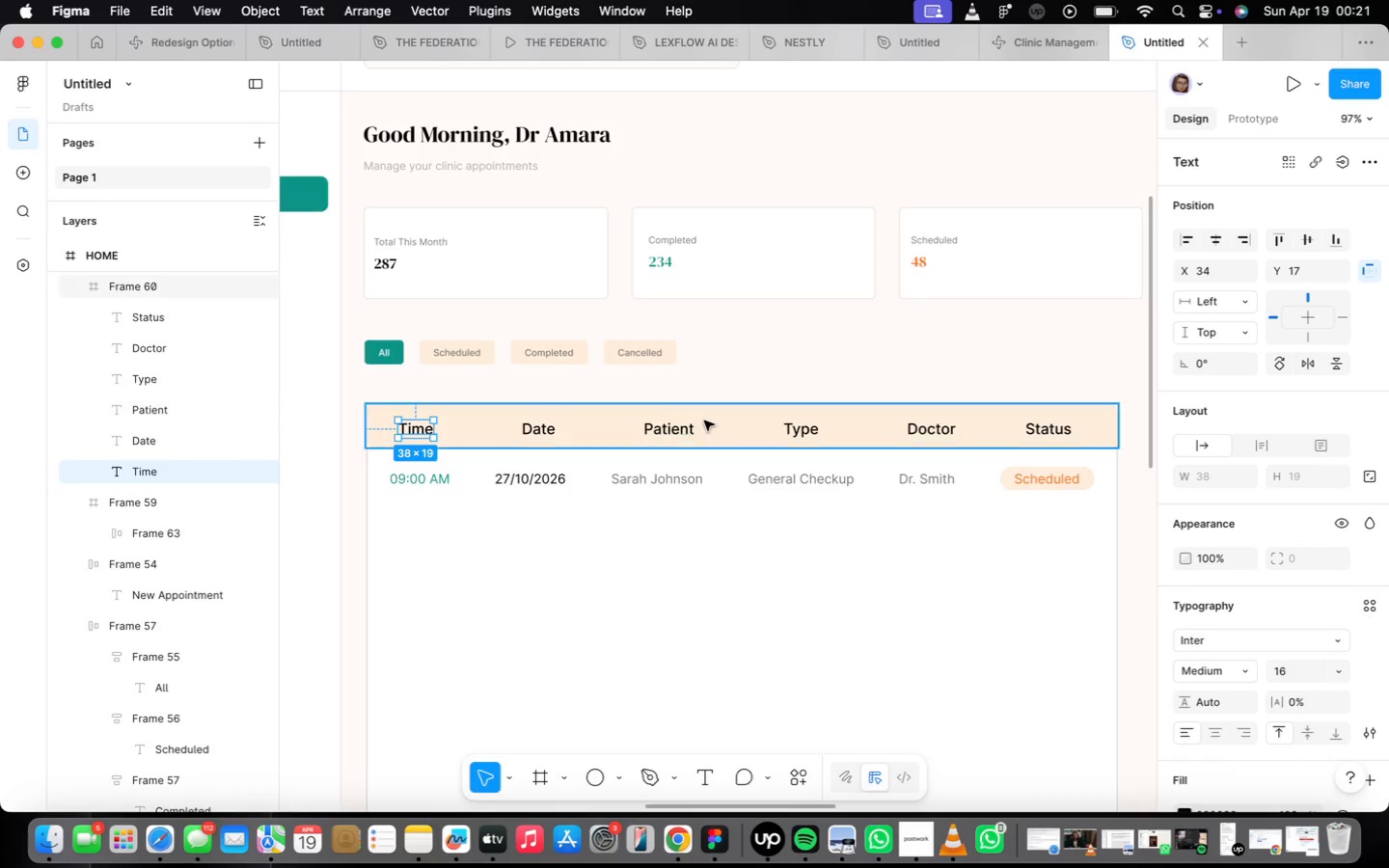 
left_click([586, 561])
 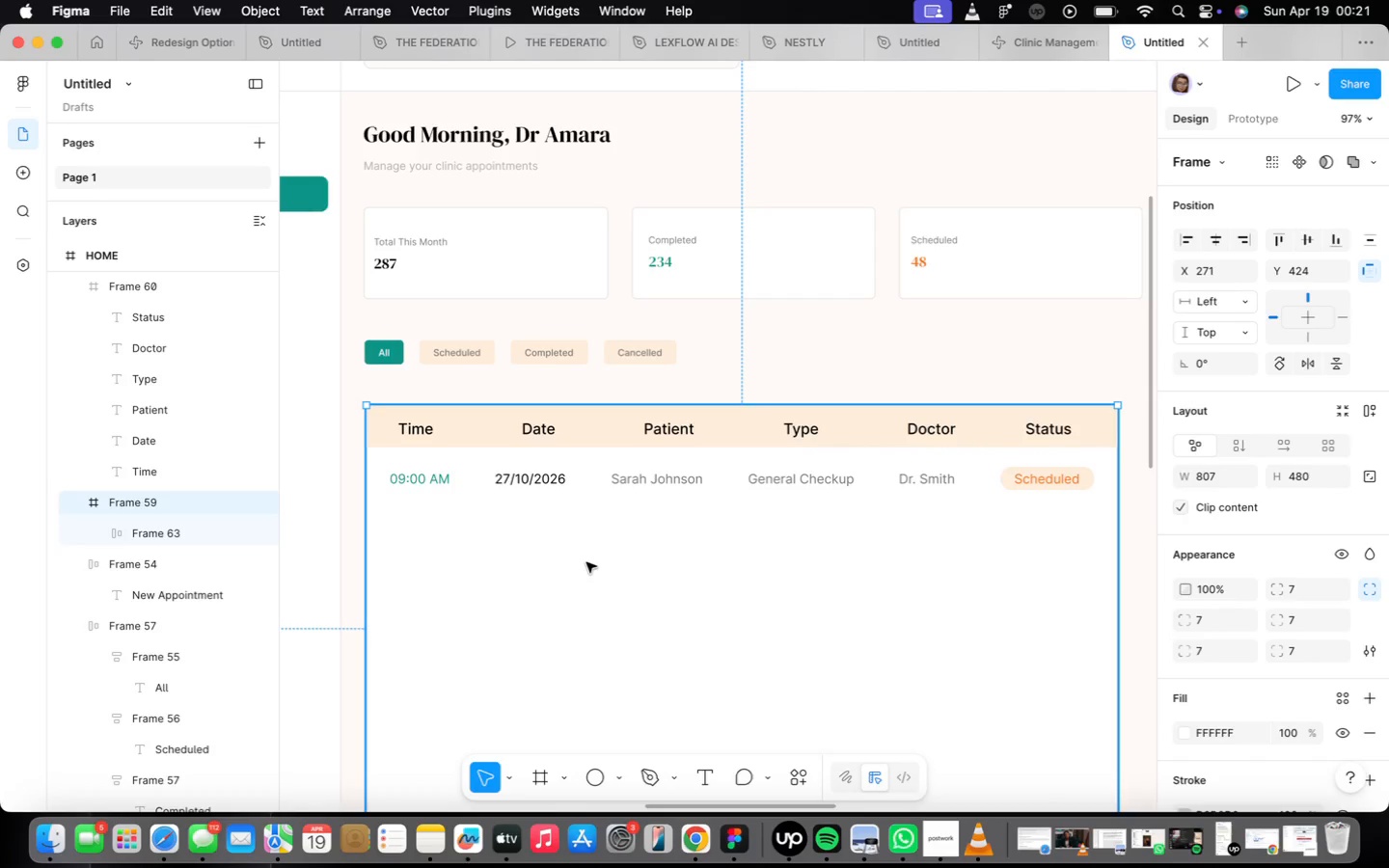 
wait(33.49)
 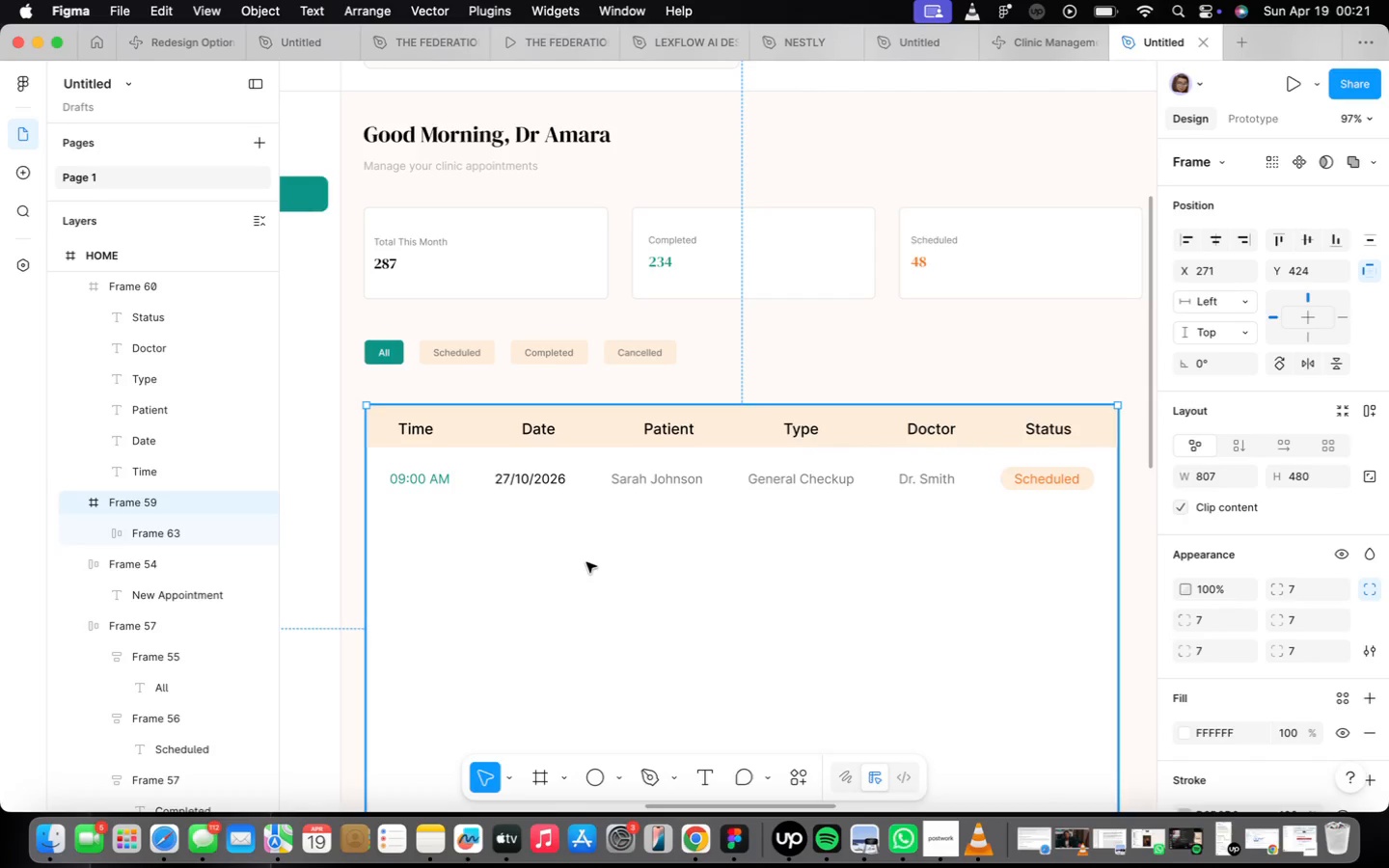 
scroll: coordinate [621, 592], scroll_direction: down, amount: 4.0
 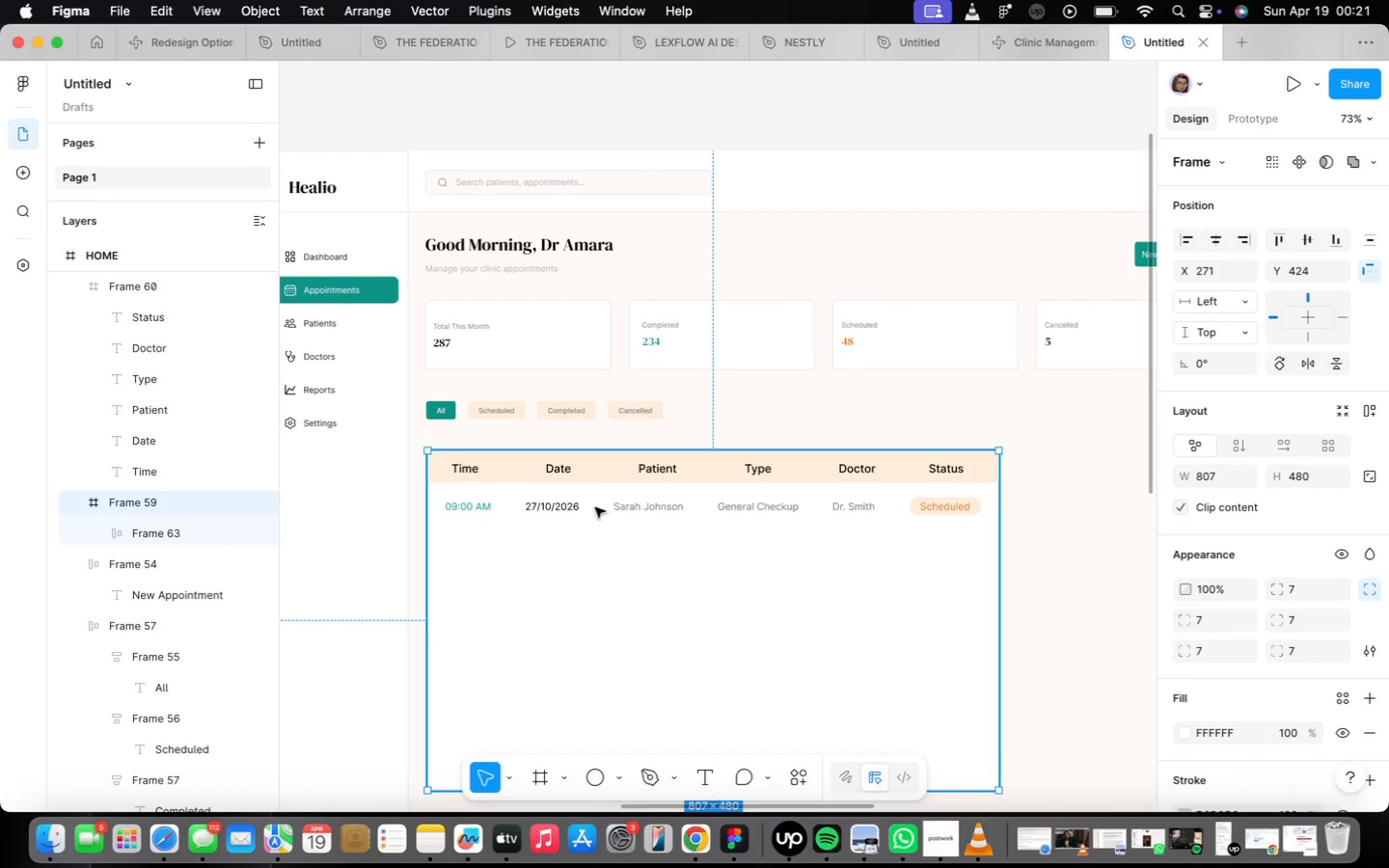 
double_click([595, 507])
 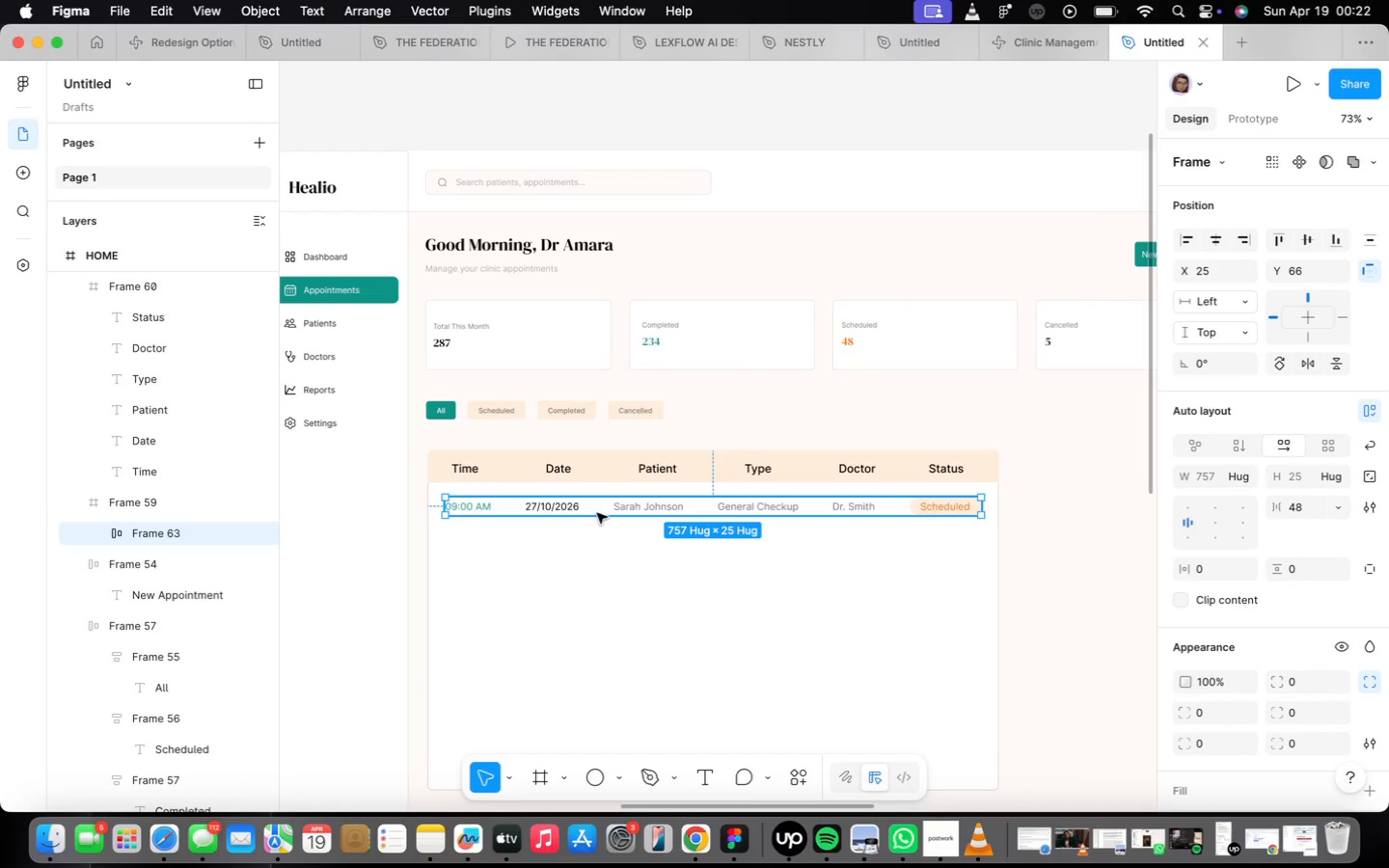 
scroll: coordinate [592, 510], scroll_direction: up, amount: 2.0
 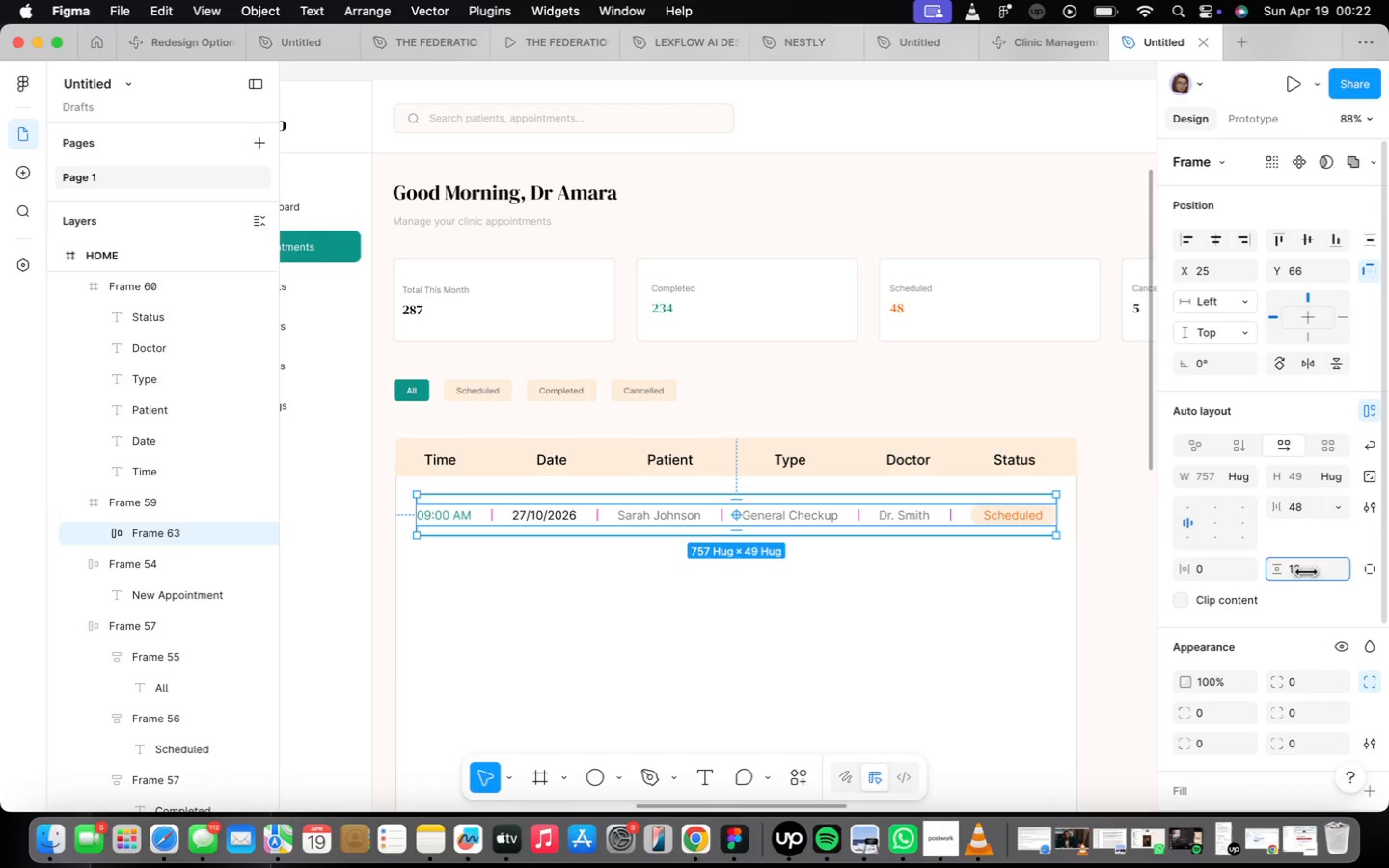 
wait(5.32)
 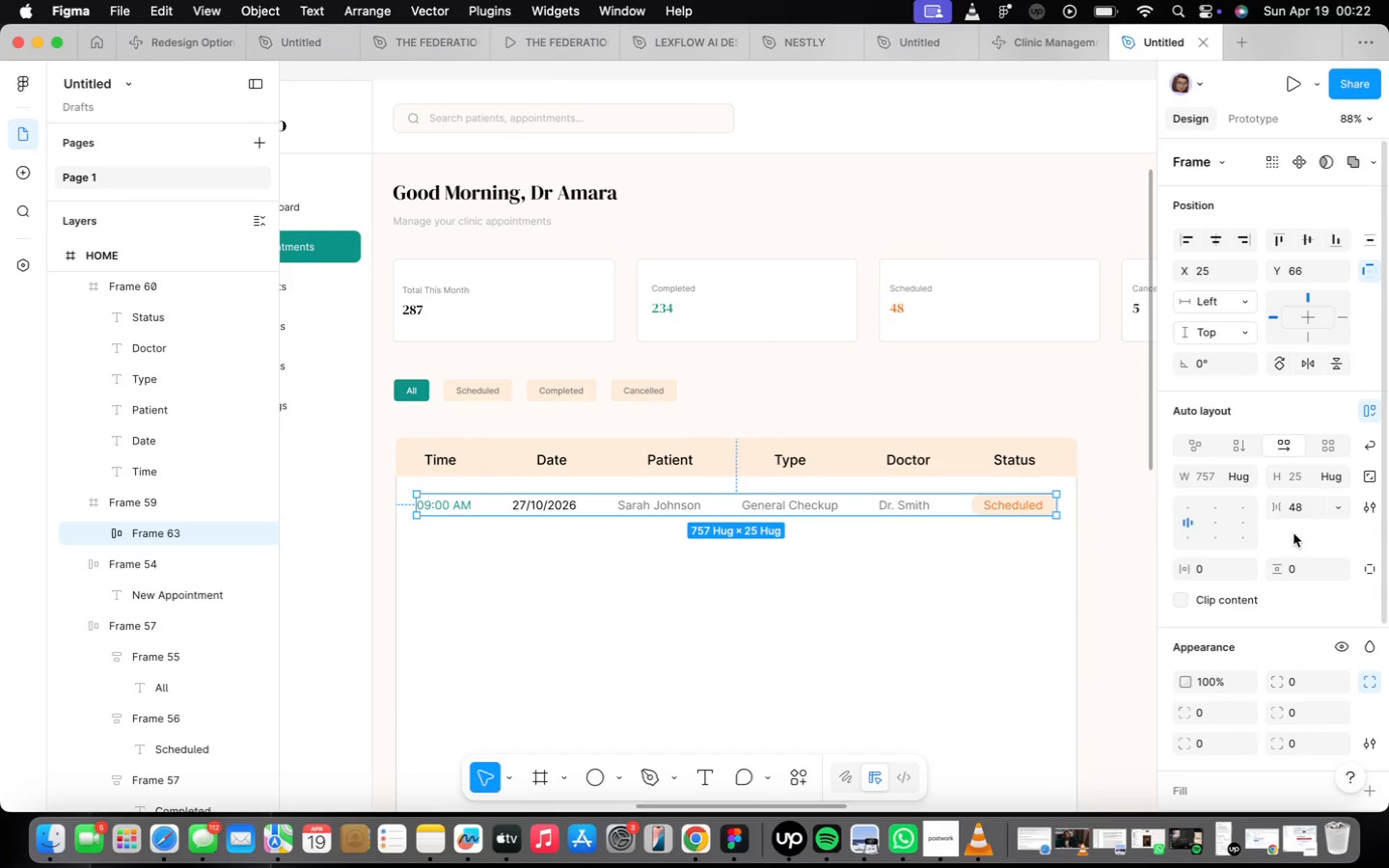 
left_click_drag(start_coordinate=[797, 520], to_coordinate=[794, 515])
 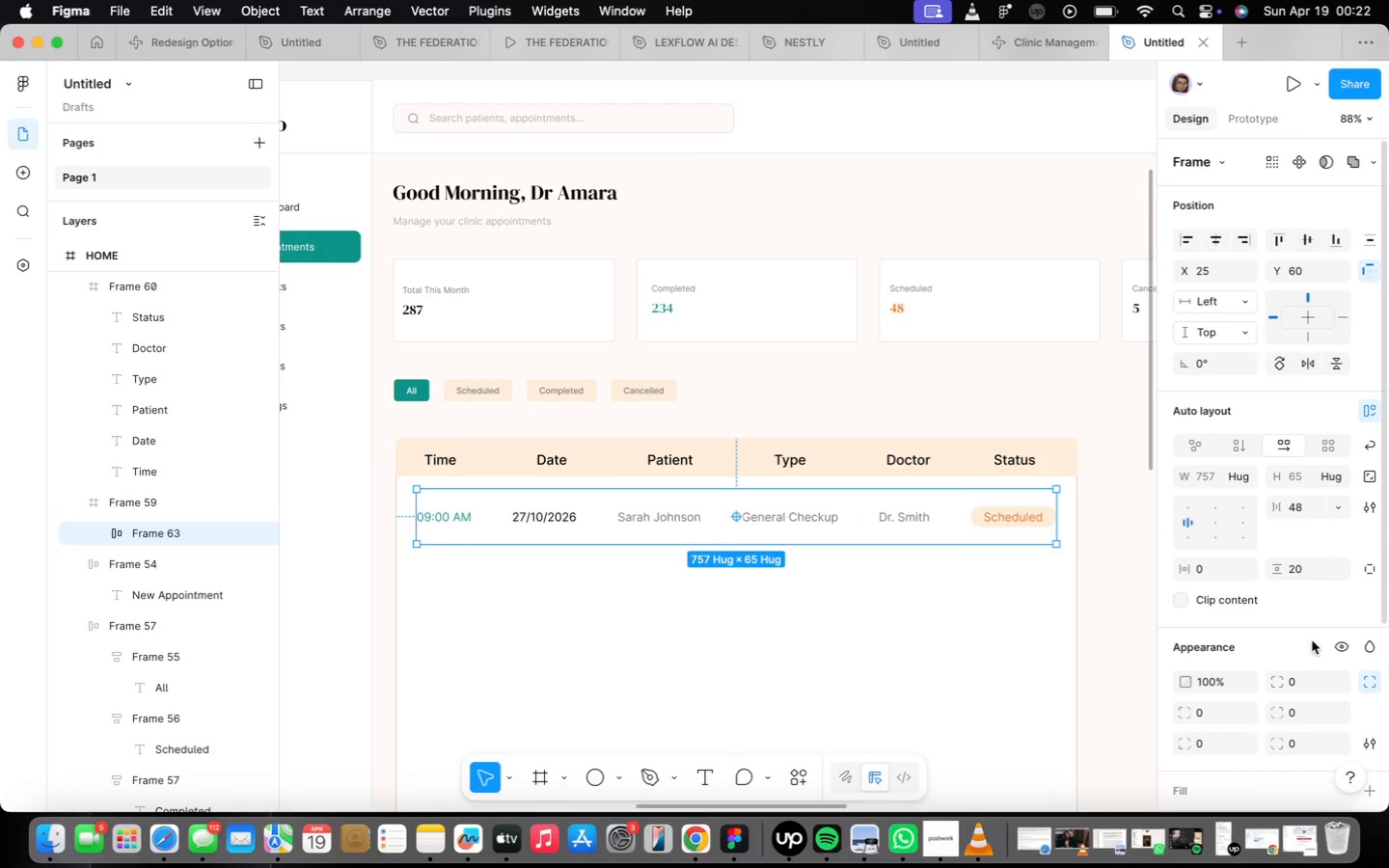 
scroll: coordinate [1290, 665], scroll_direction: down, amount: 10.0
 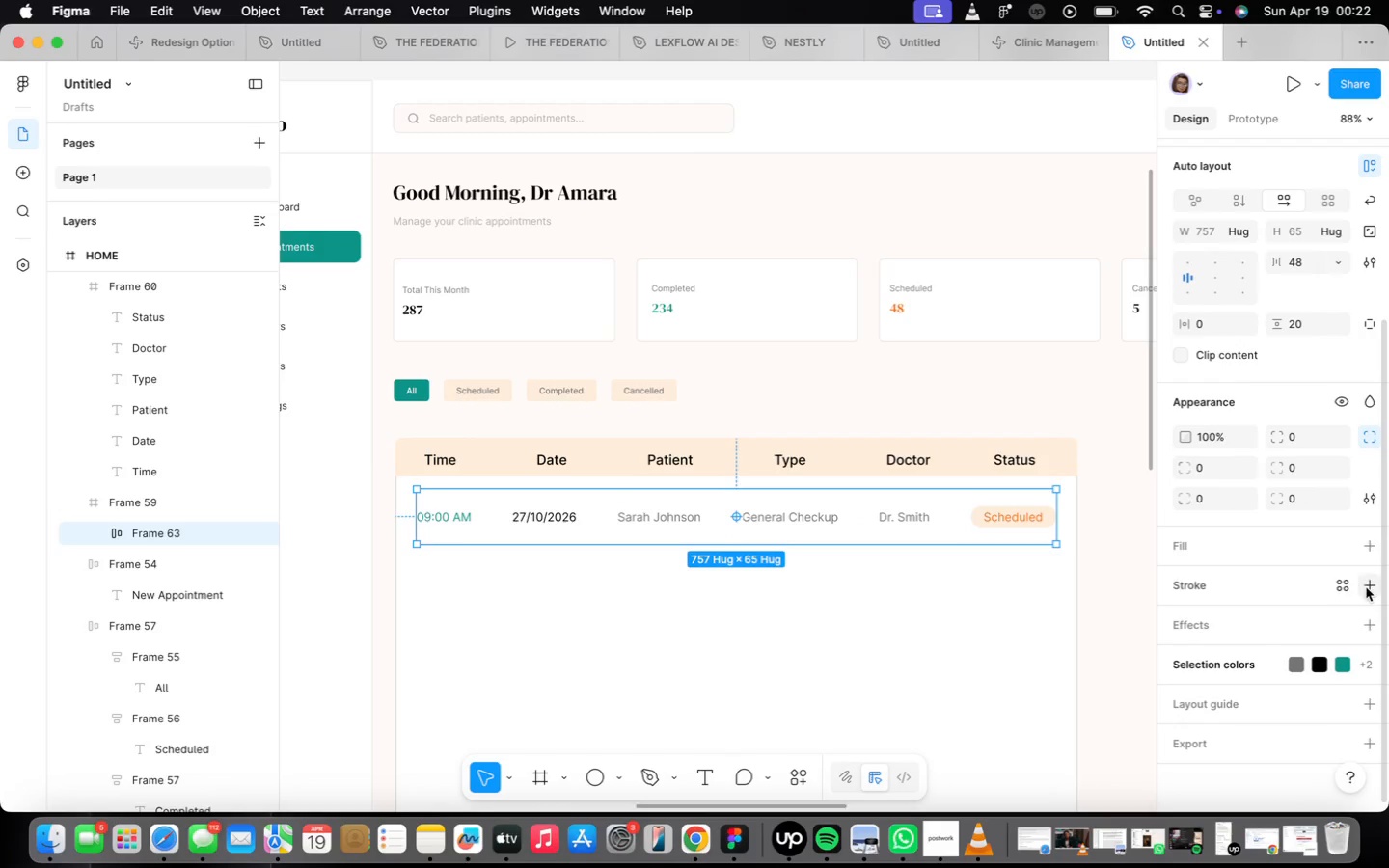 
left_click([1366, 587])
 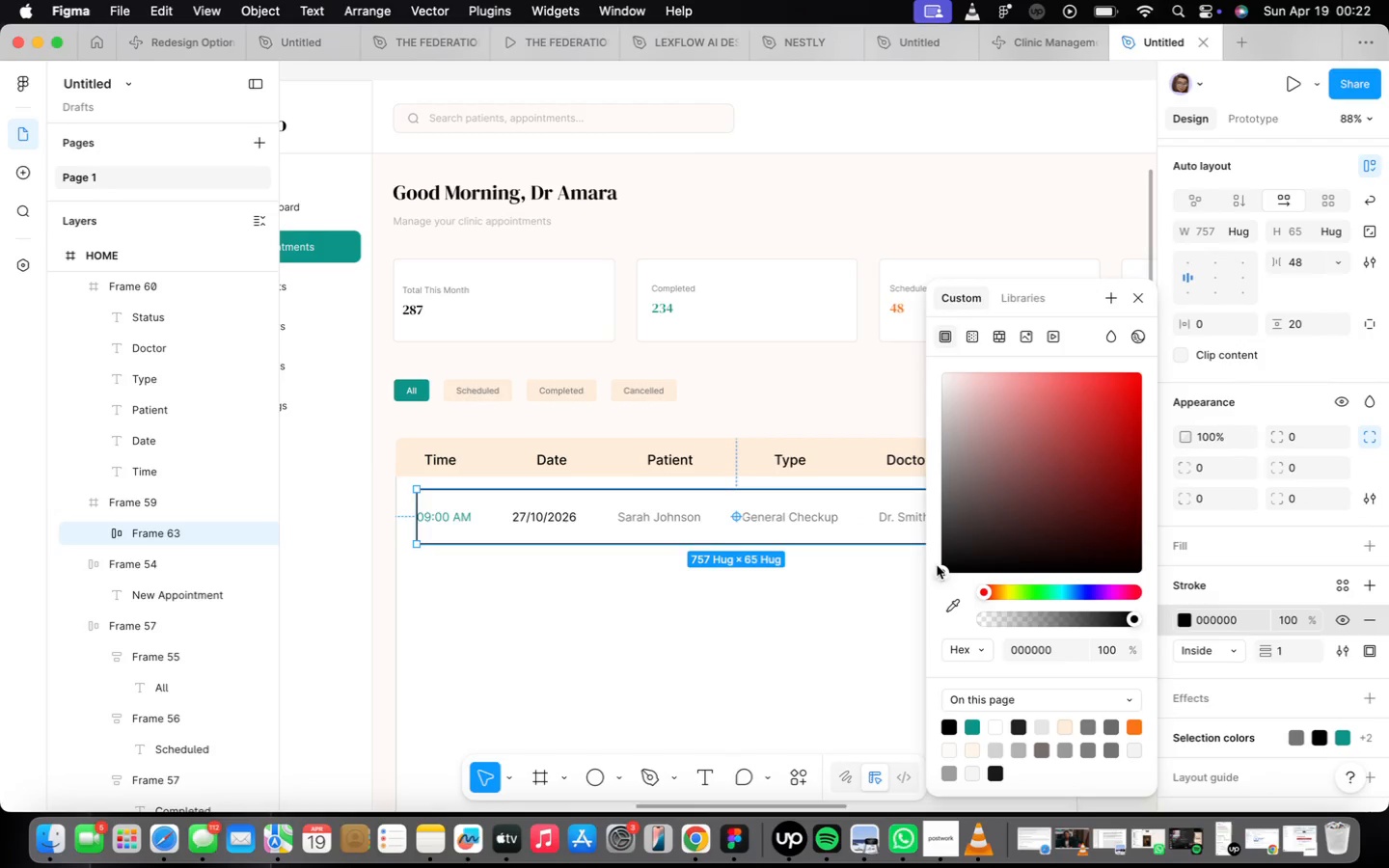 
left_click_drag(start_coordinate=[940, 568], to_coordinate=[911, 421])
 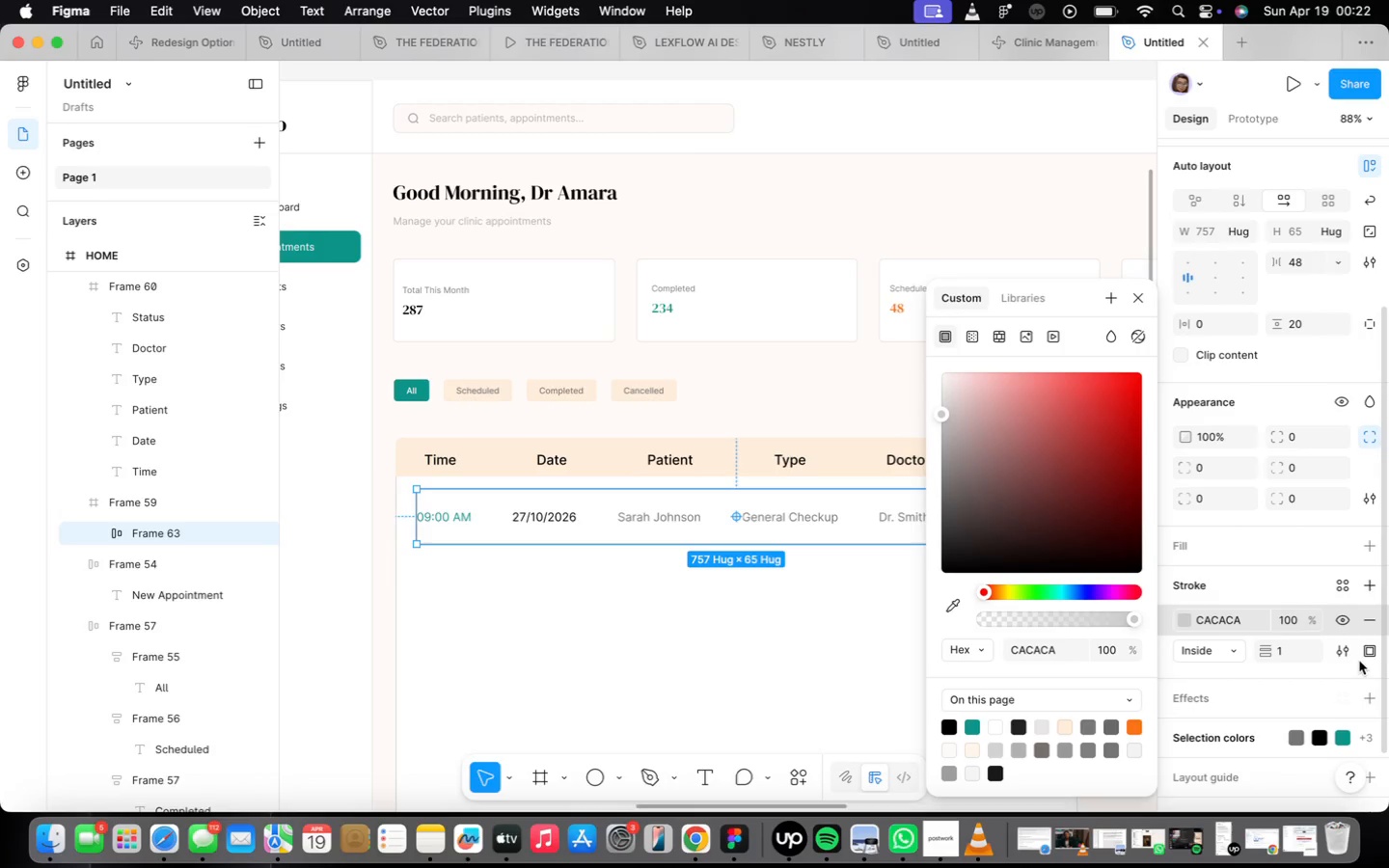 
left_click([1359, 658])
 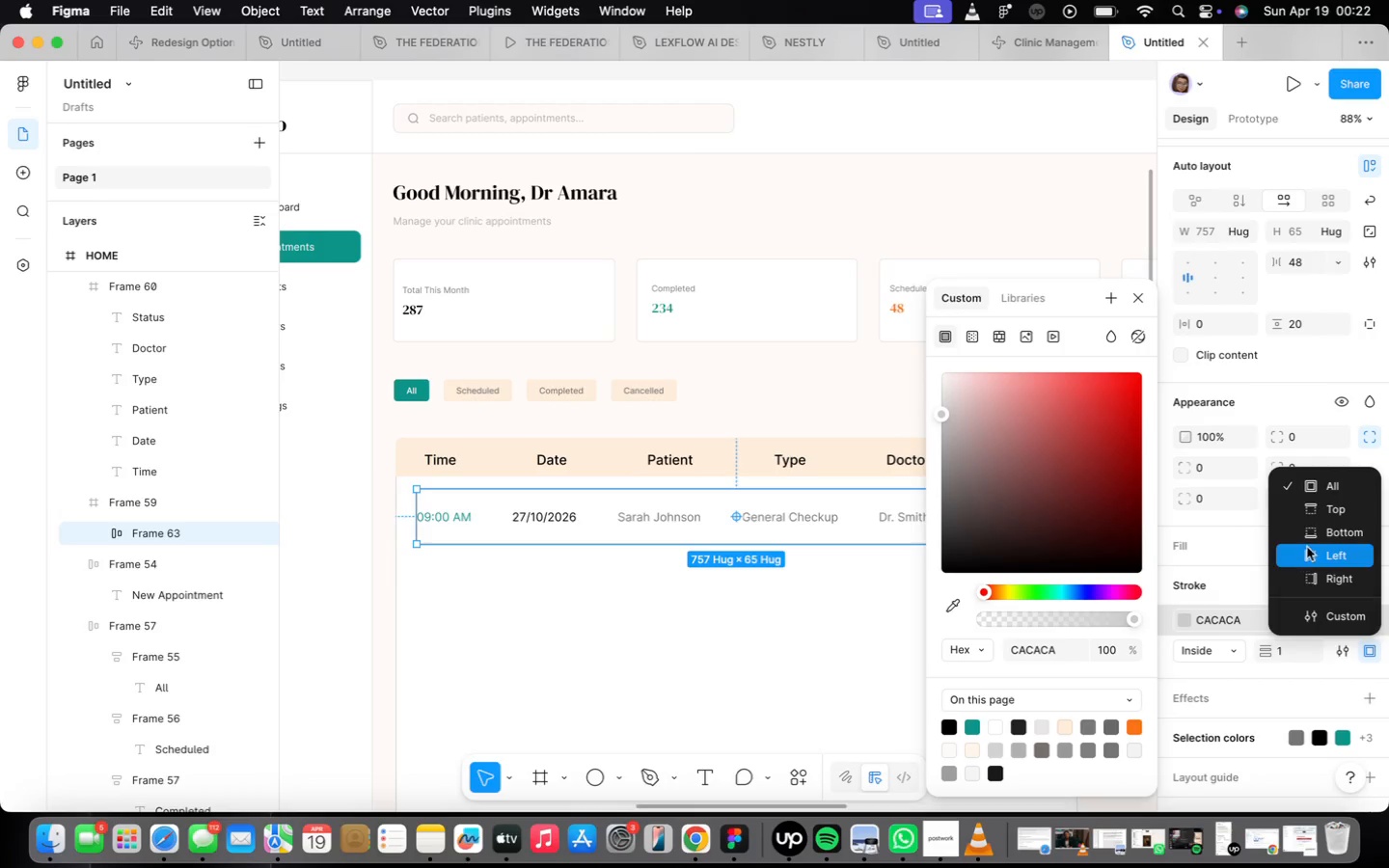 
left_click([1309, 539])
 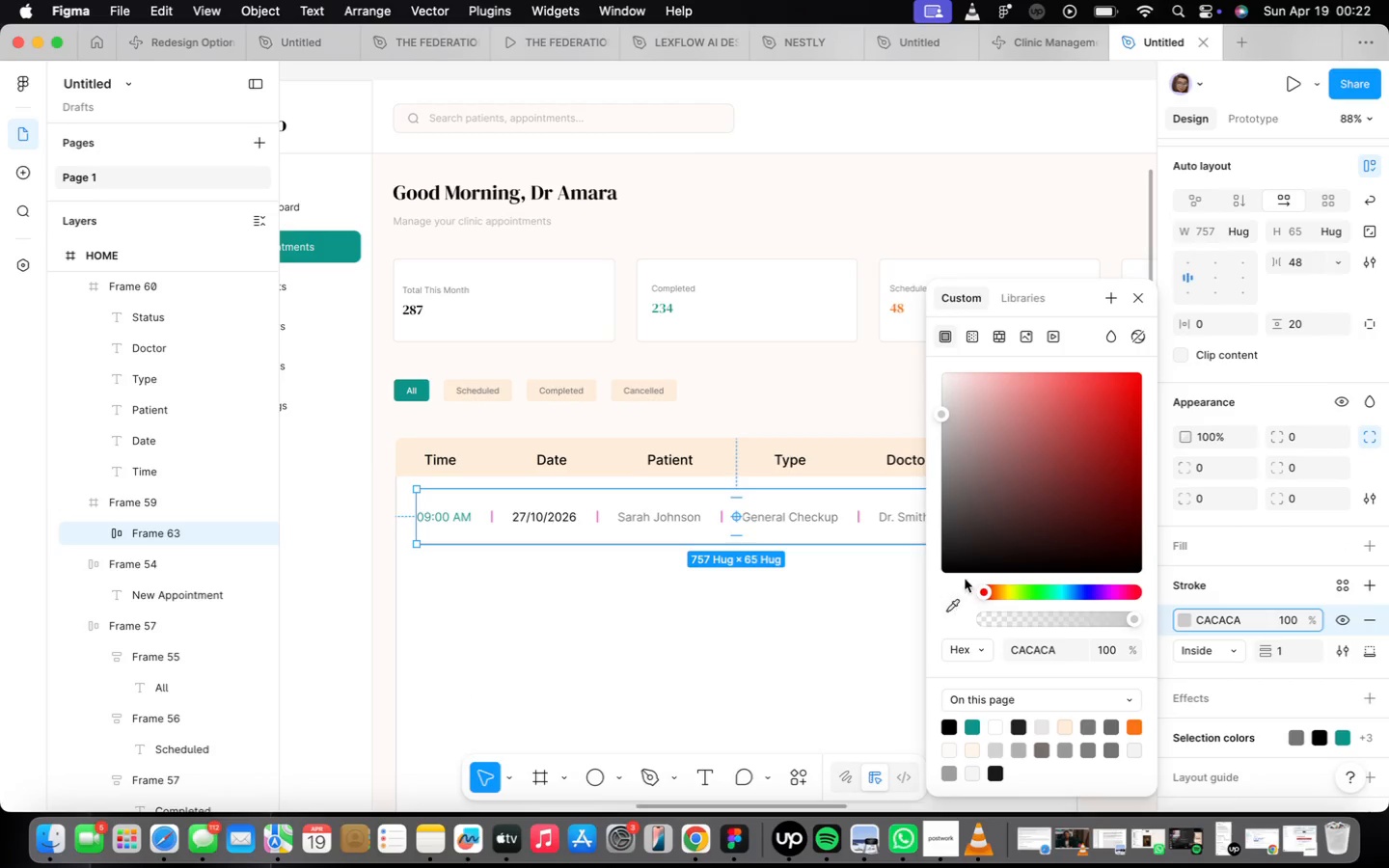 
left_click([1144, 300])
 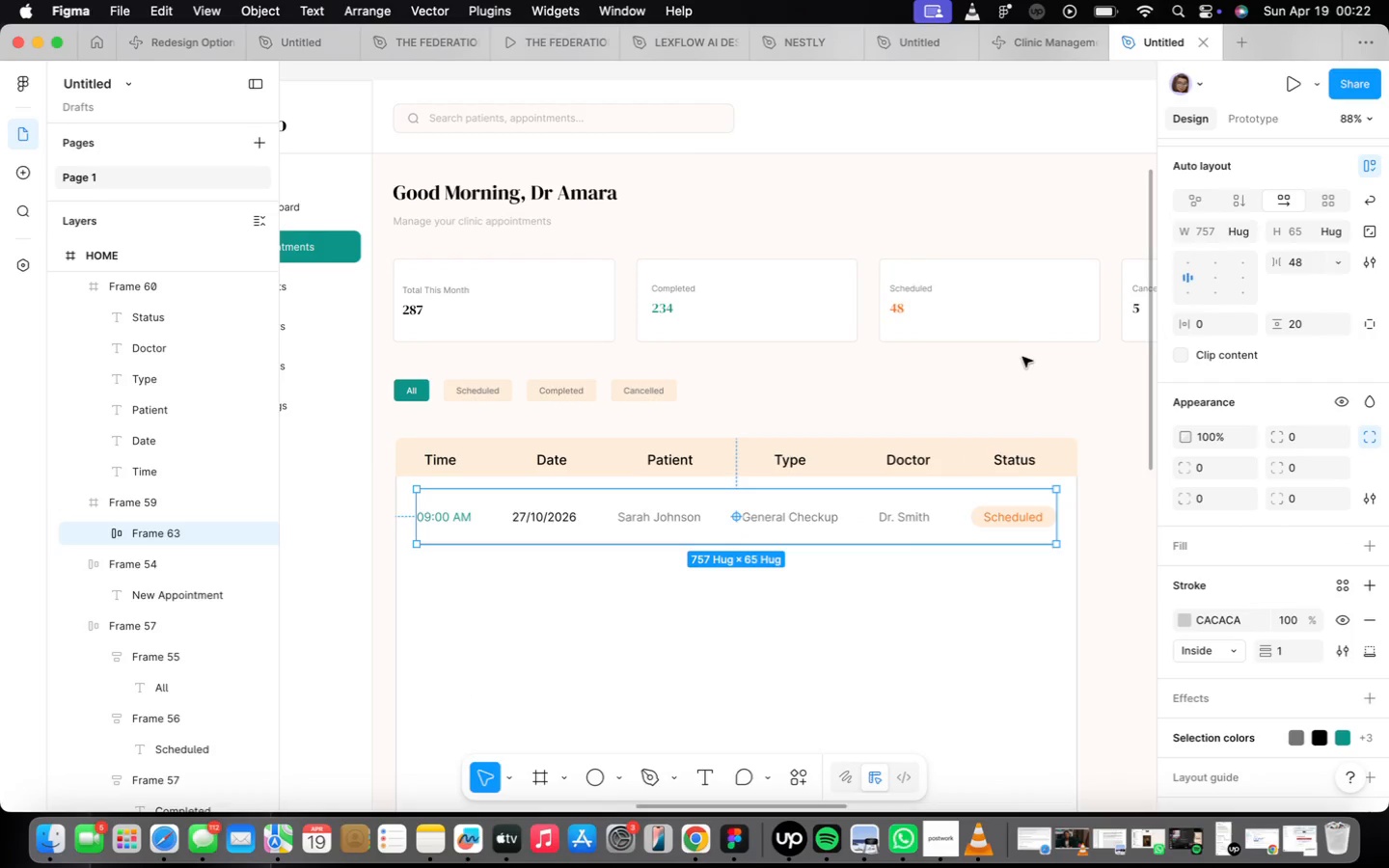 
left_click([1021, 366])
 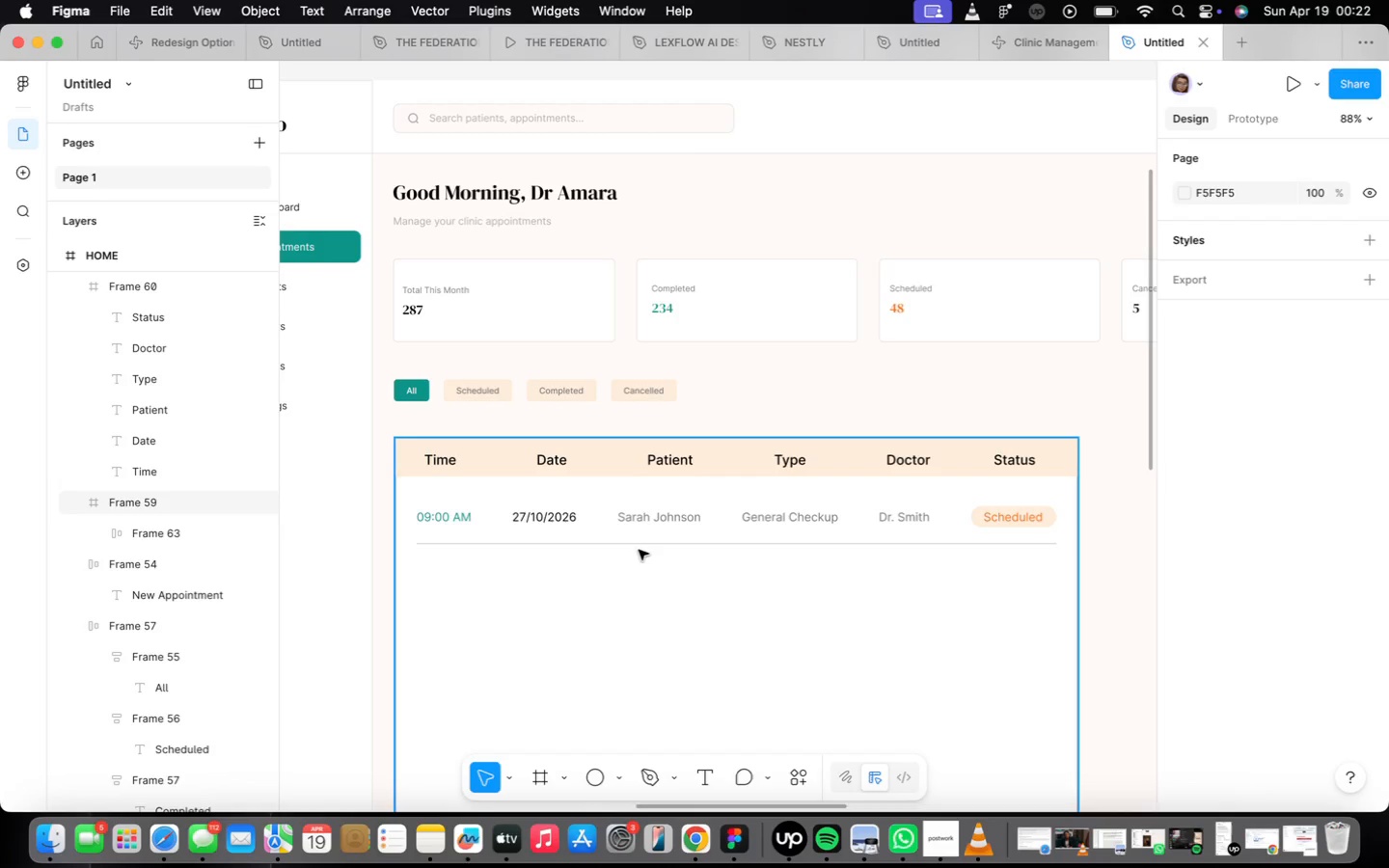 
left_click([633, 527])
 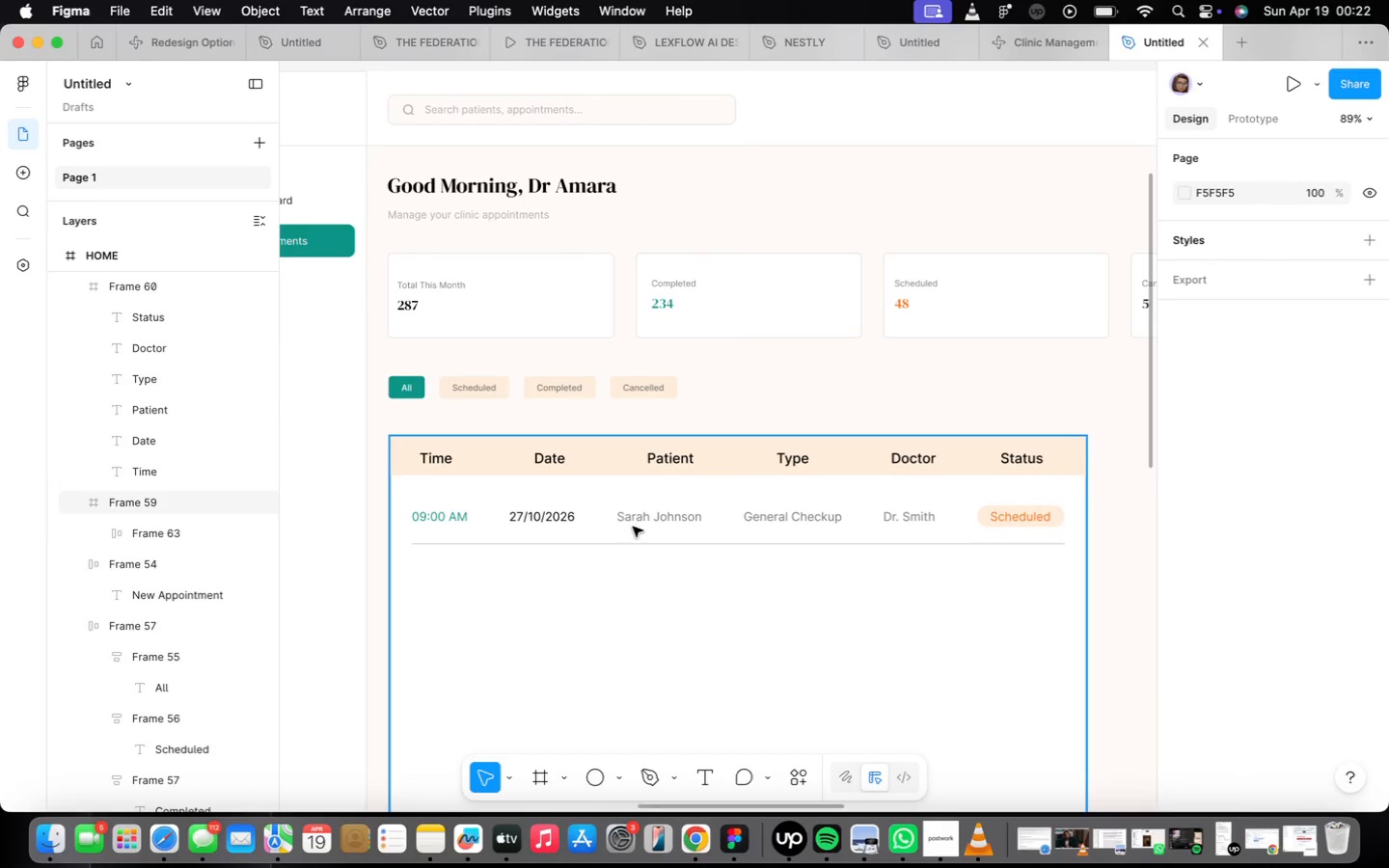 
scroll: coordinate [627, 550], scroll_direction: up, amount: 1.0
 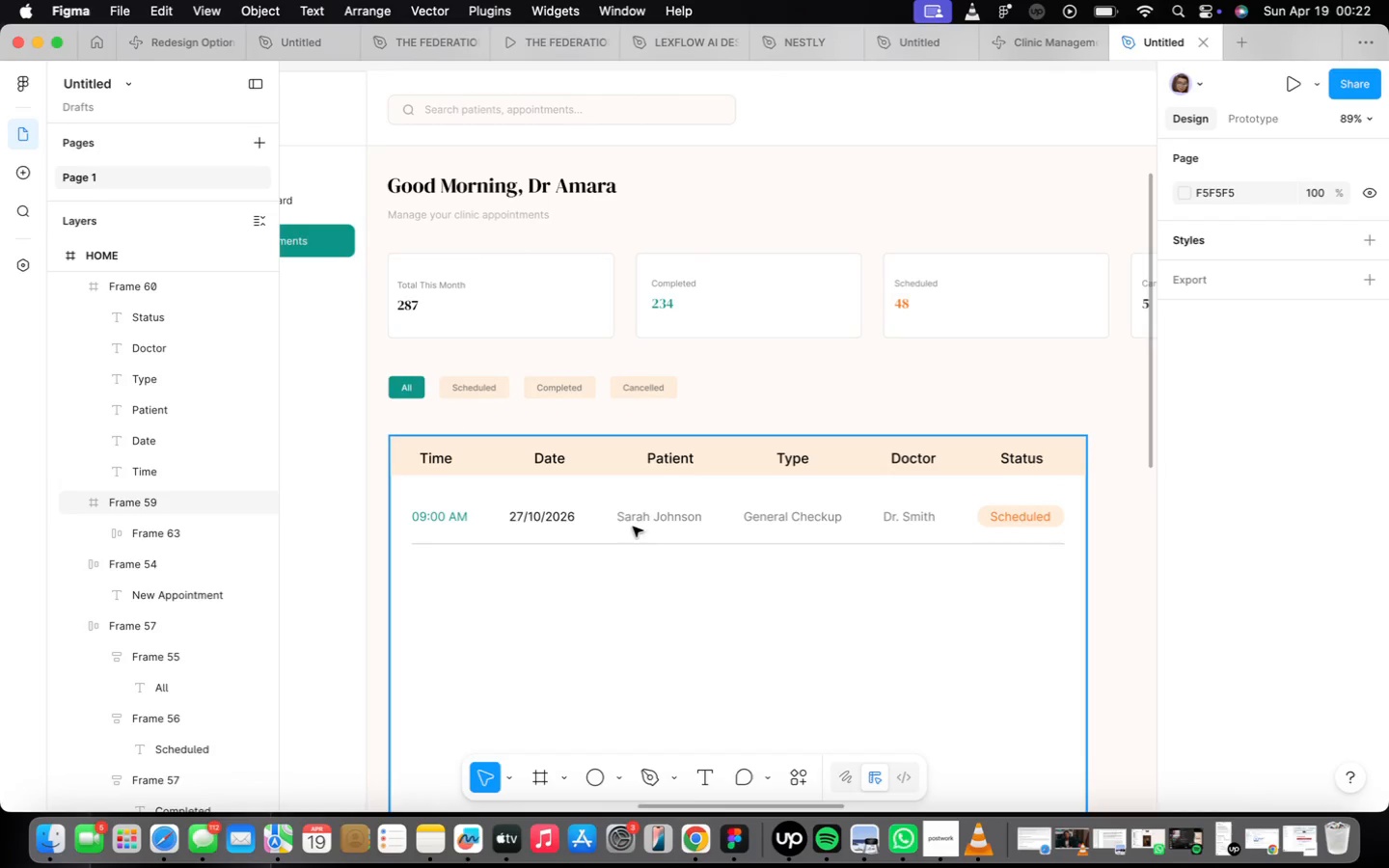 
double_click([633, 527])
 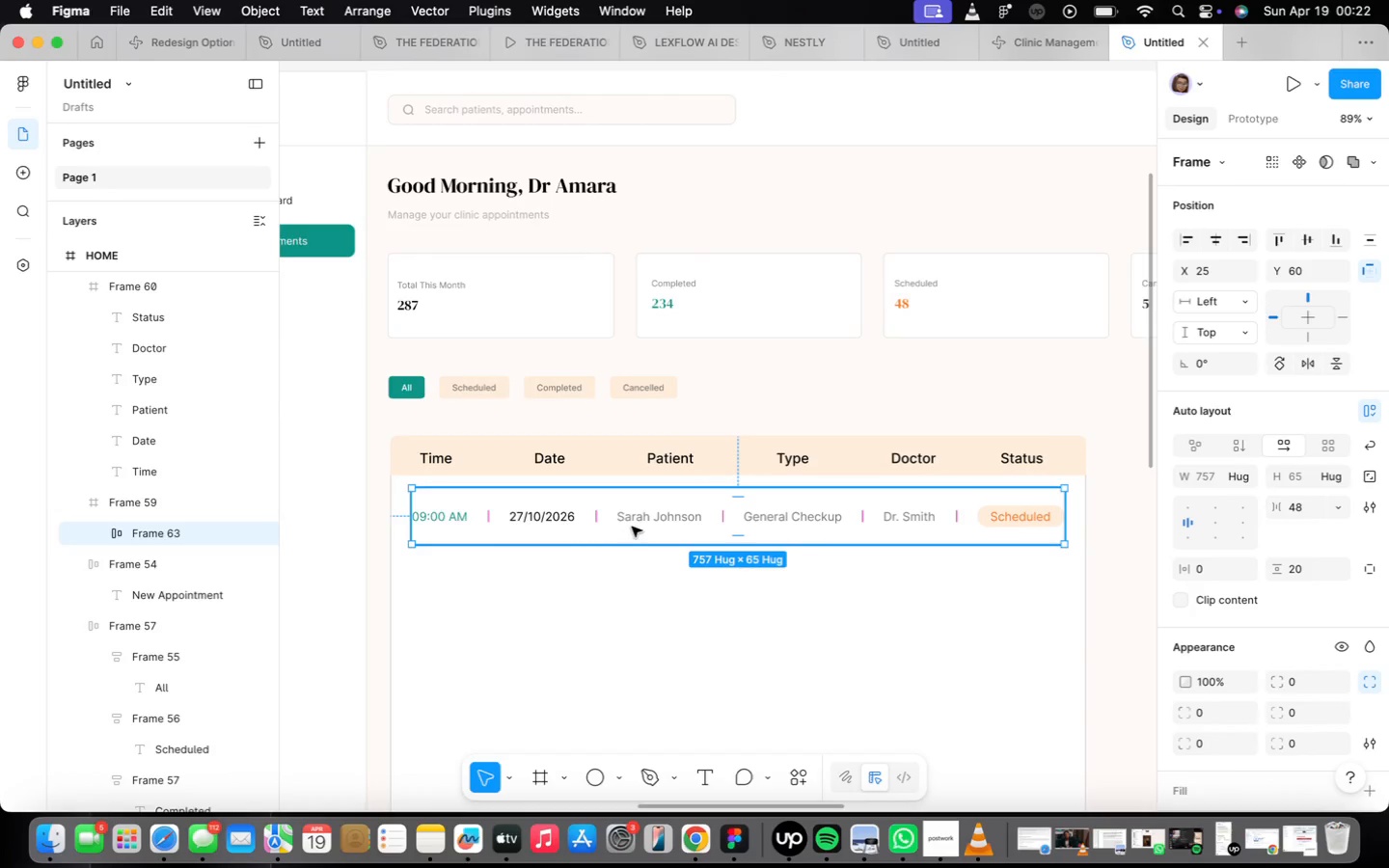 
scroll: coordinate [631, 539], scroll_direction: up, amount: 4.0
 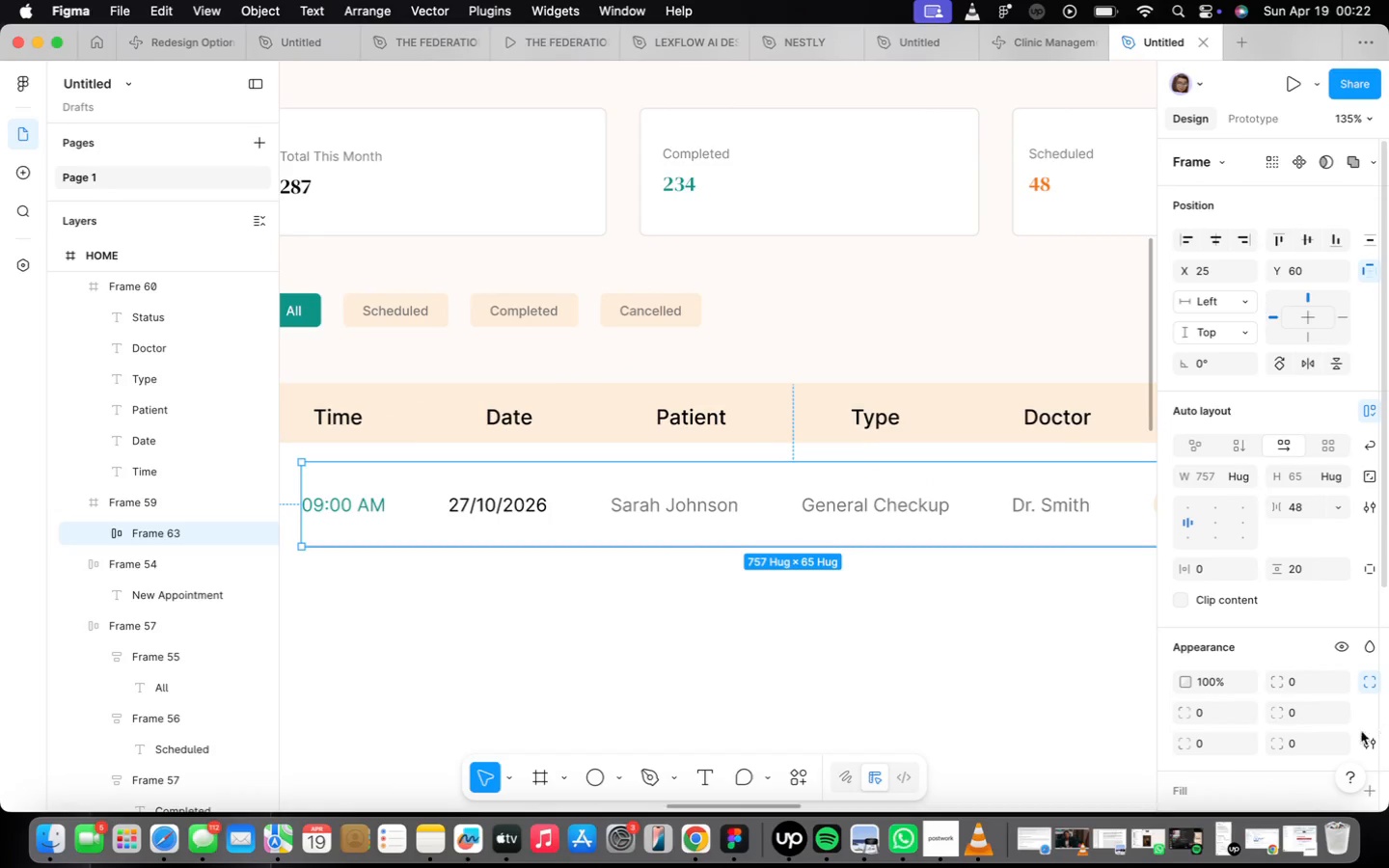 
scroll: coordinate [1285, 724], scroll_direction: down, amount: 9.0
 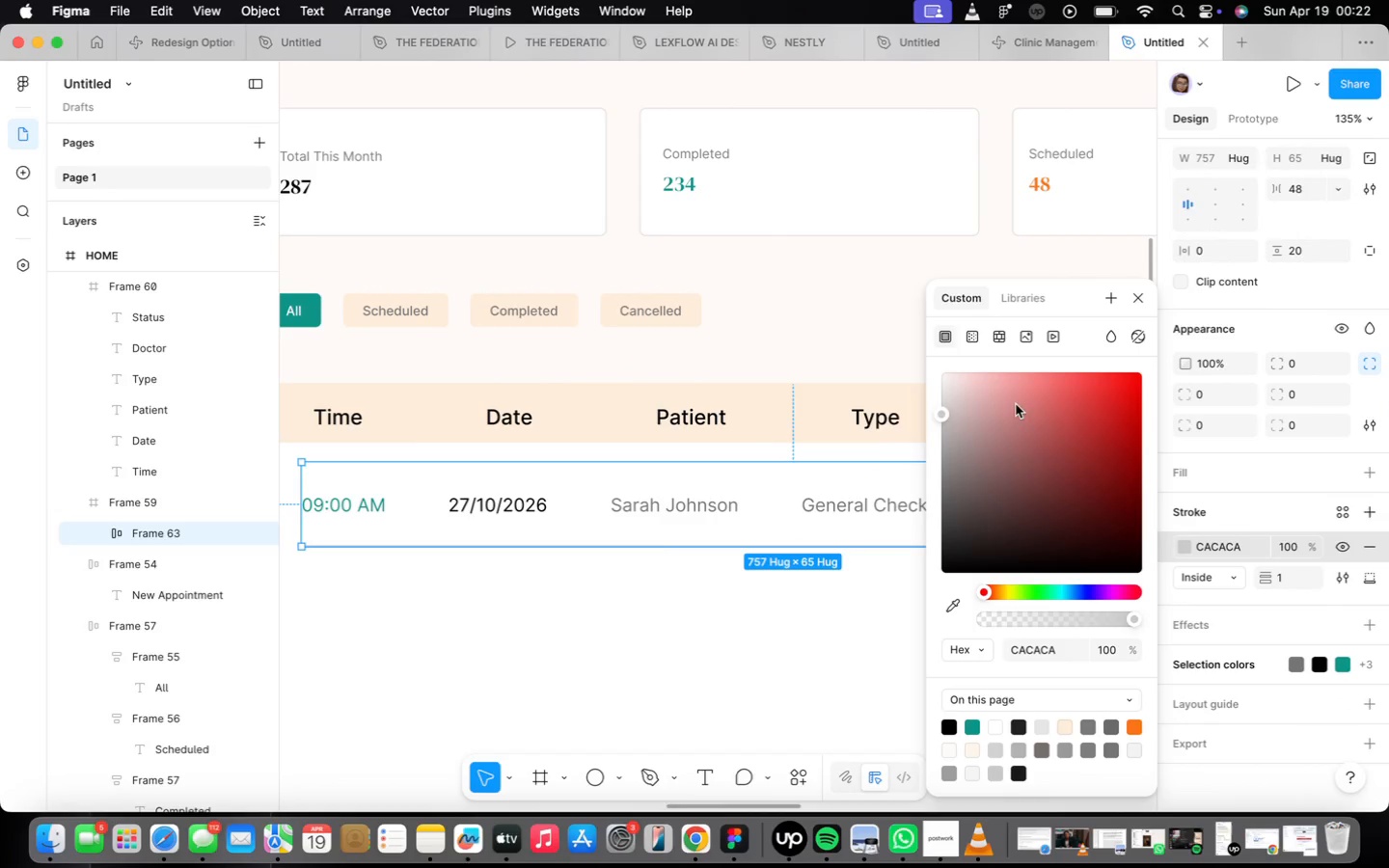 
left_click_drag(start_coordinate=[944, 416], to_coordinate=[935, 394])
 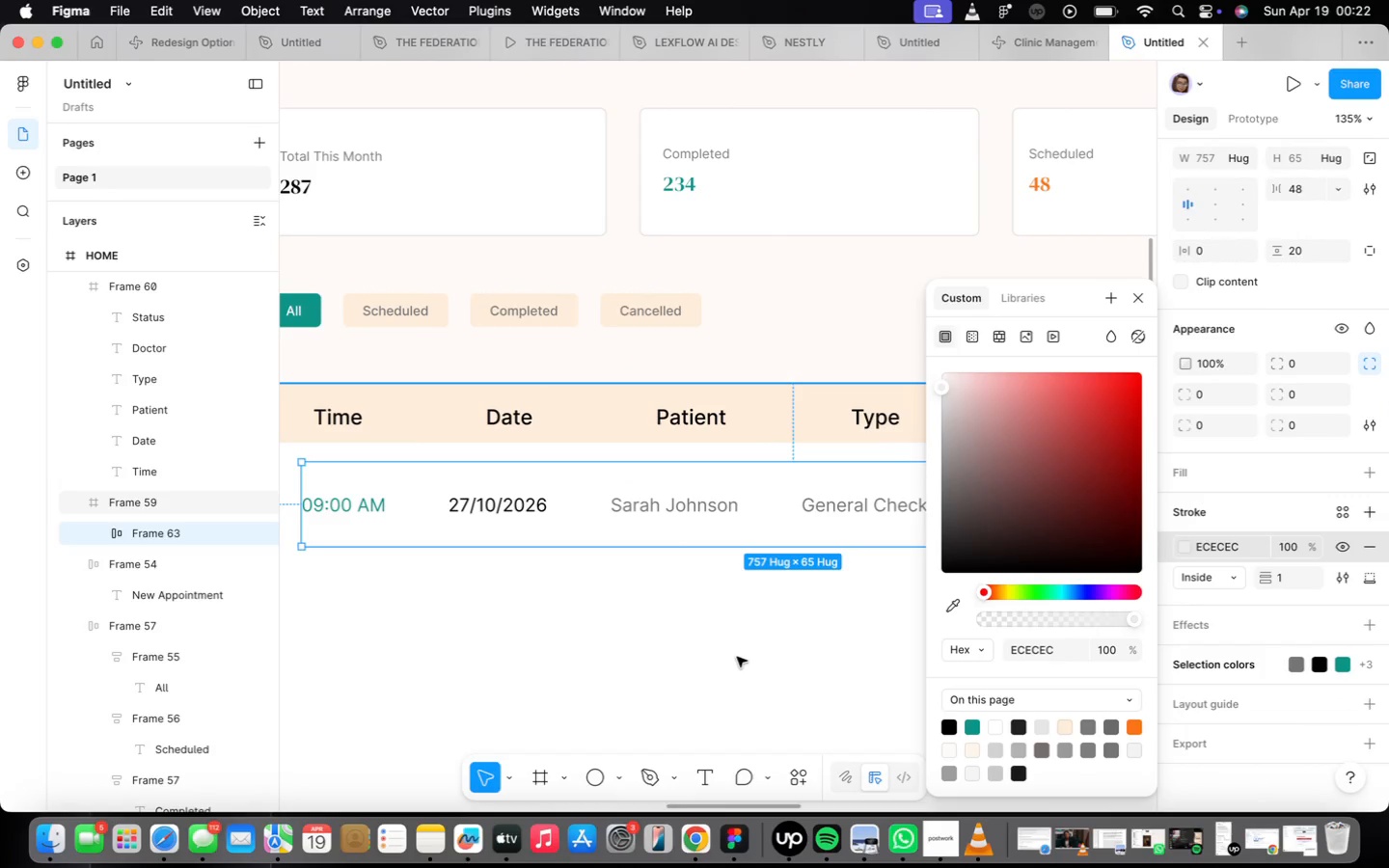 
left_click([737, 657])
 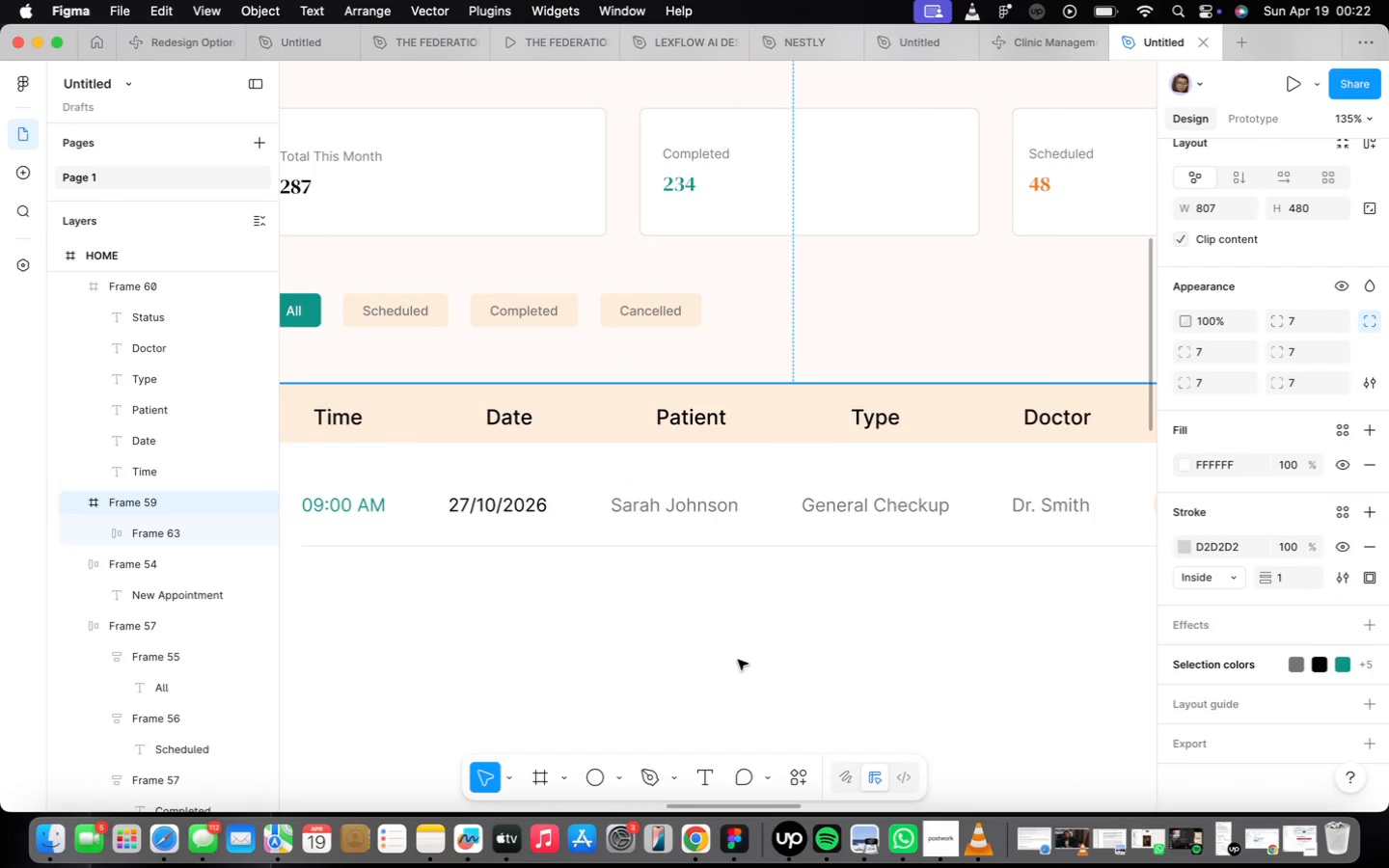 
scroll: coordinate [776, 694], scroll_direction: down, amount: 6.0
 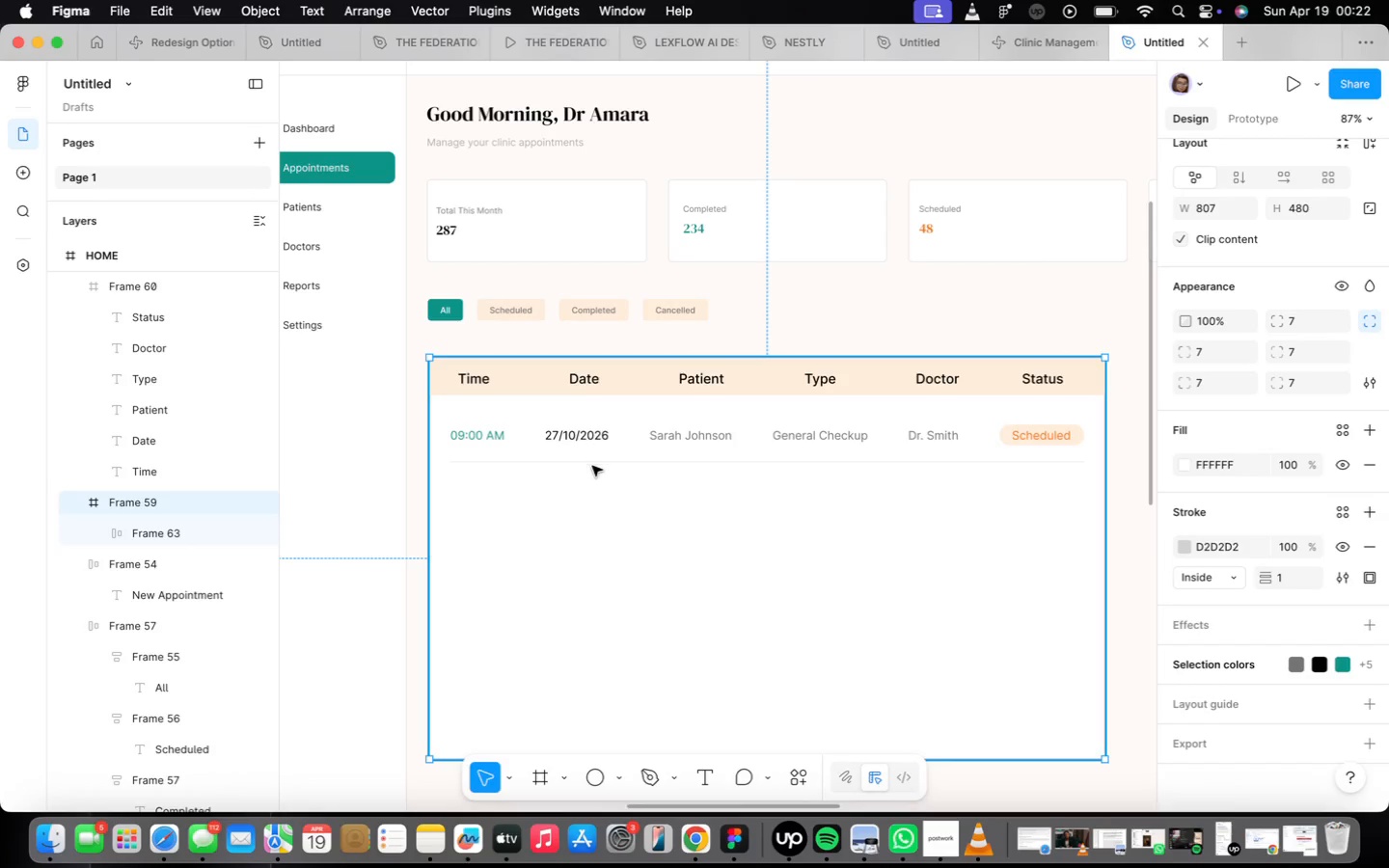 
double_click([595, 458])
 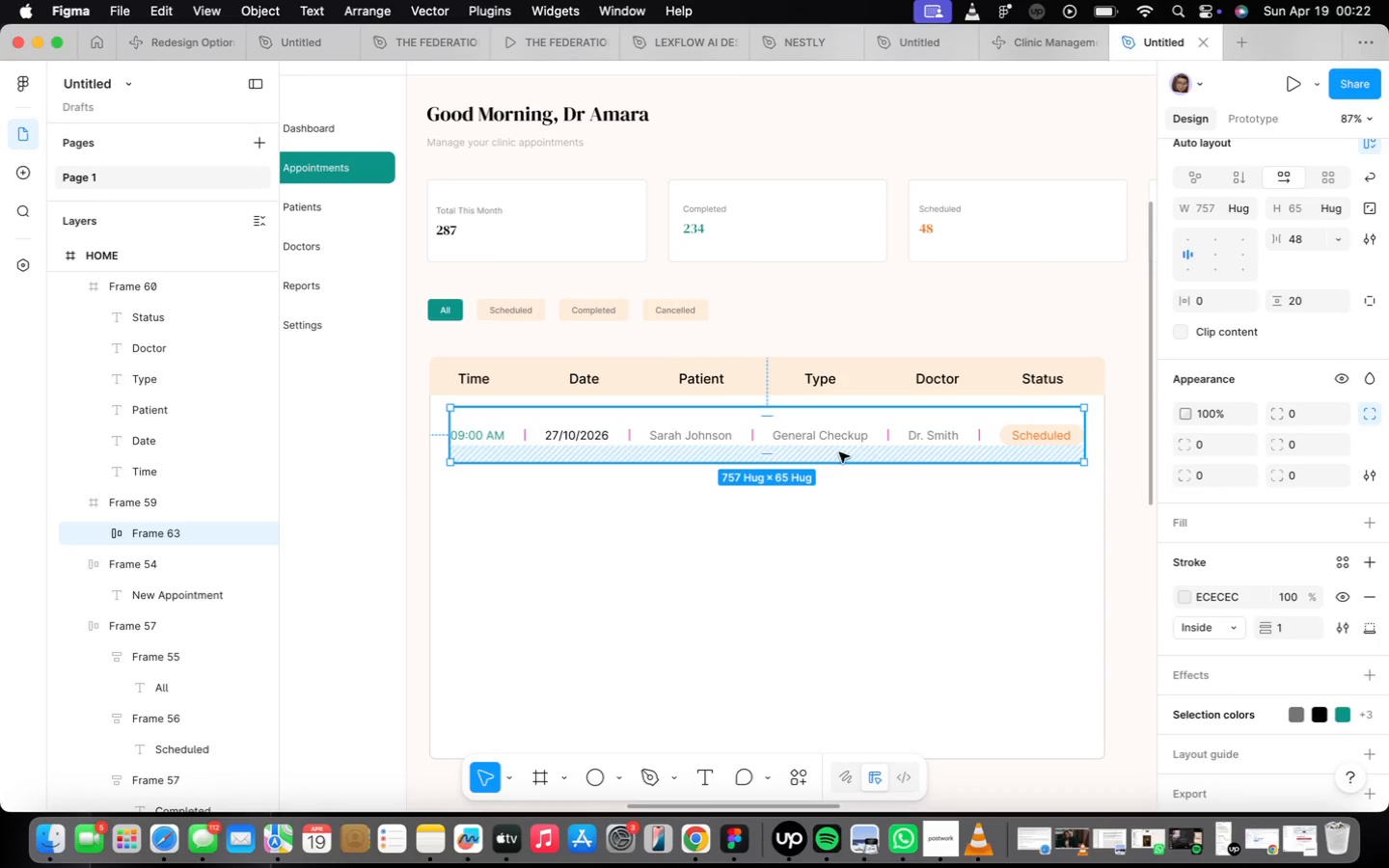 
hold_key(key=OptionLeft, duration=1.98)
left_click_drag(start_coordinate=[815, 439], to_coordinate=[818, 507])
 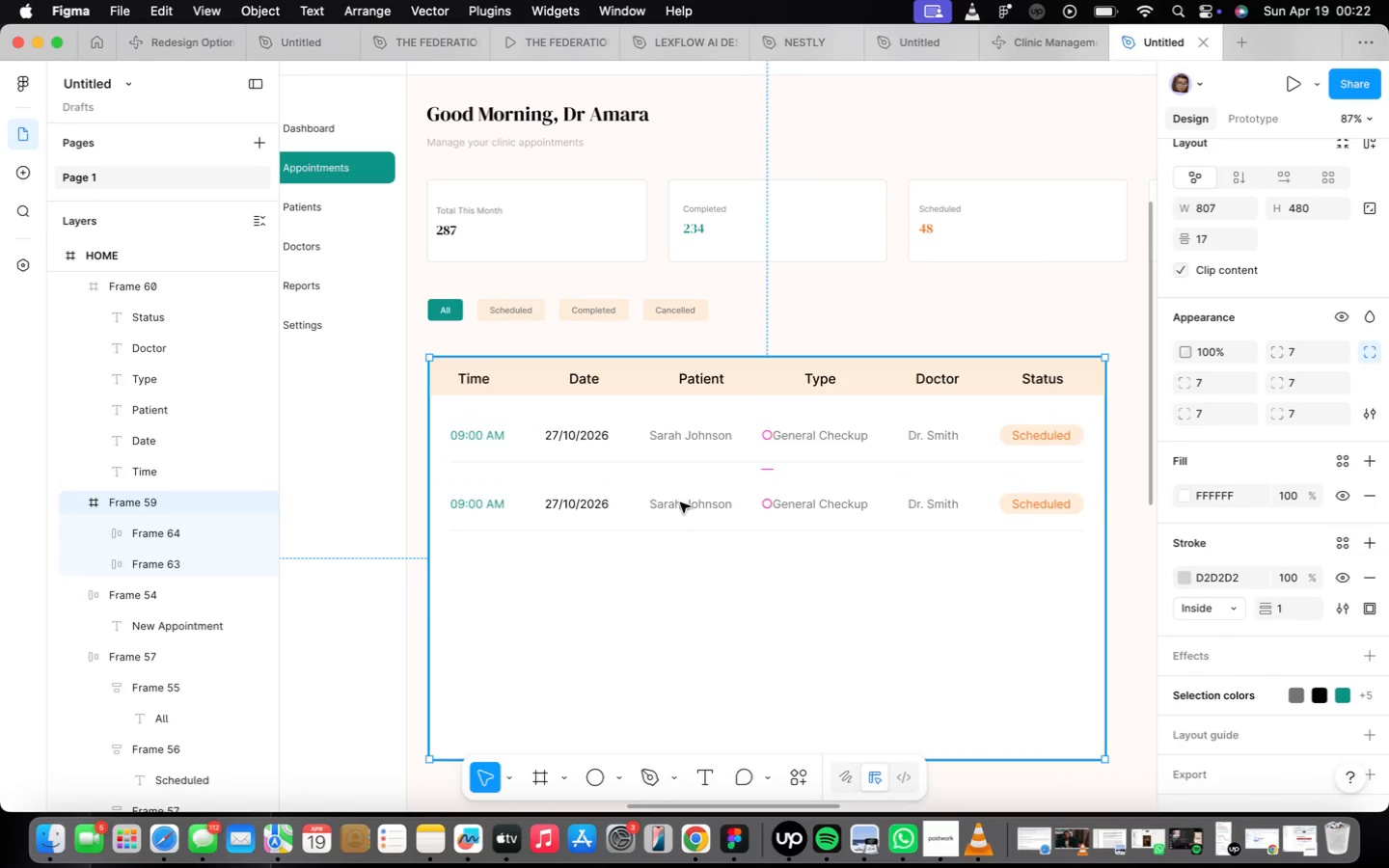 
double_click([623, 509])
 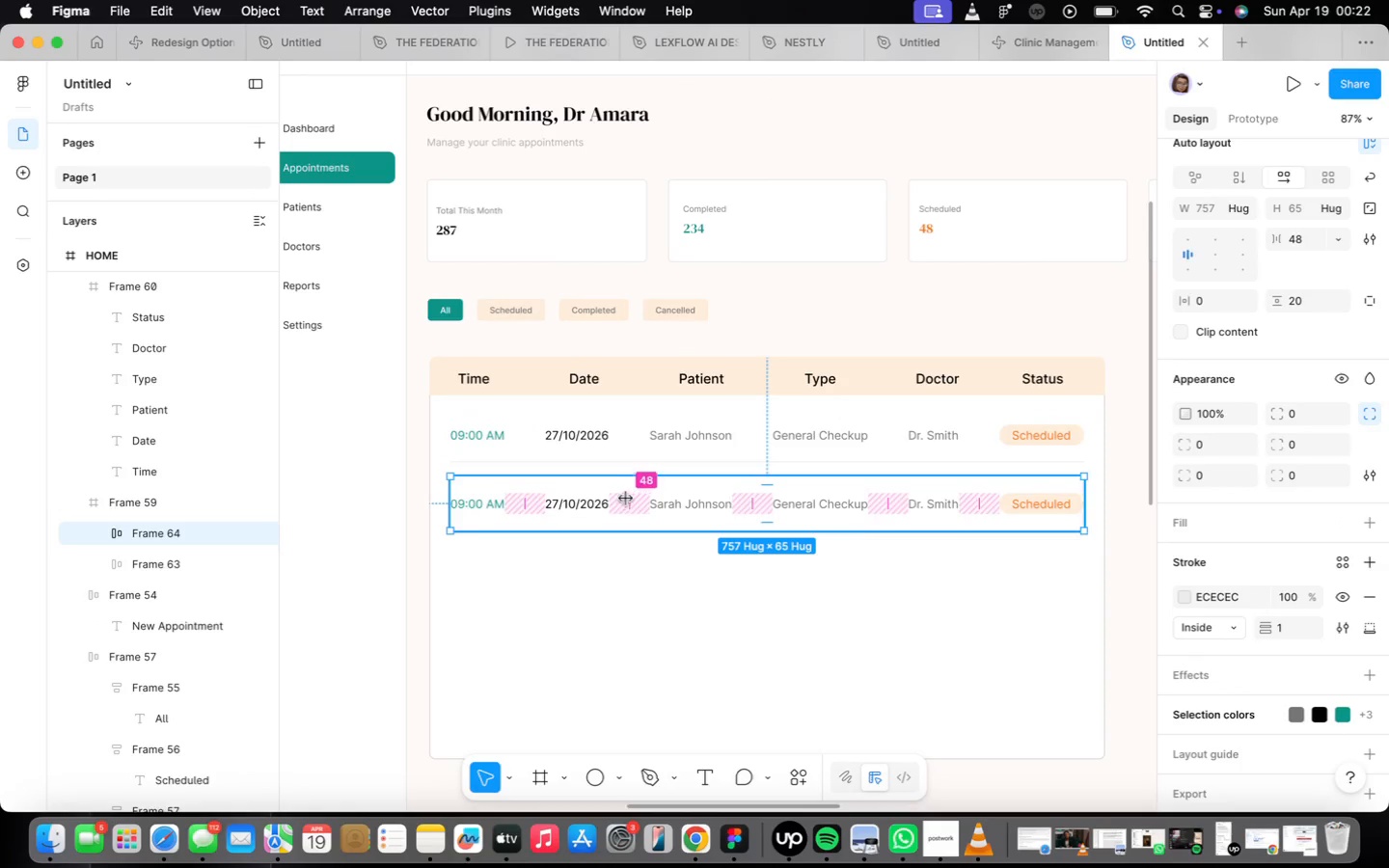 
hold_key(key=ShiftLeft, duration=0.67)
left_click([643, 431])
 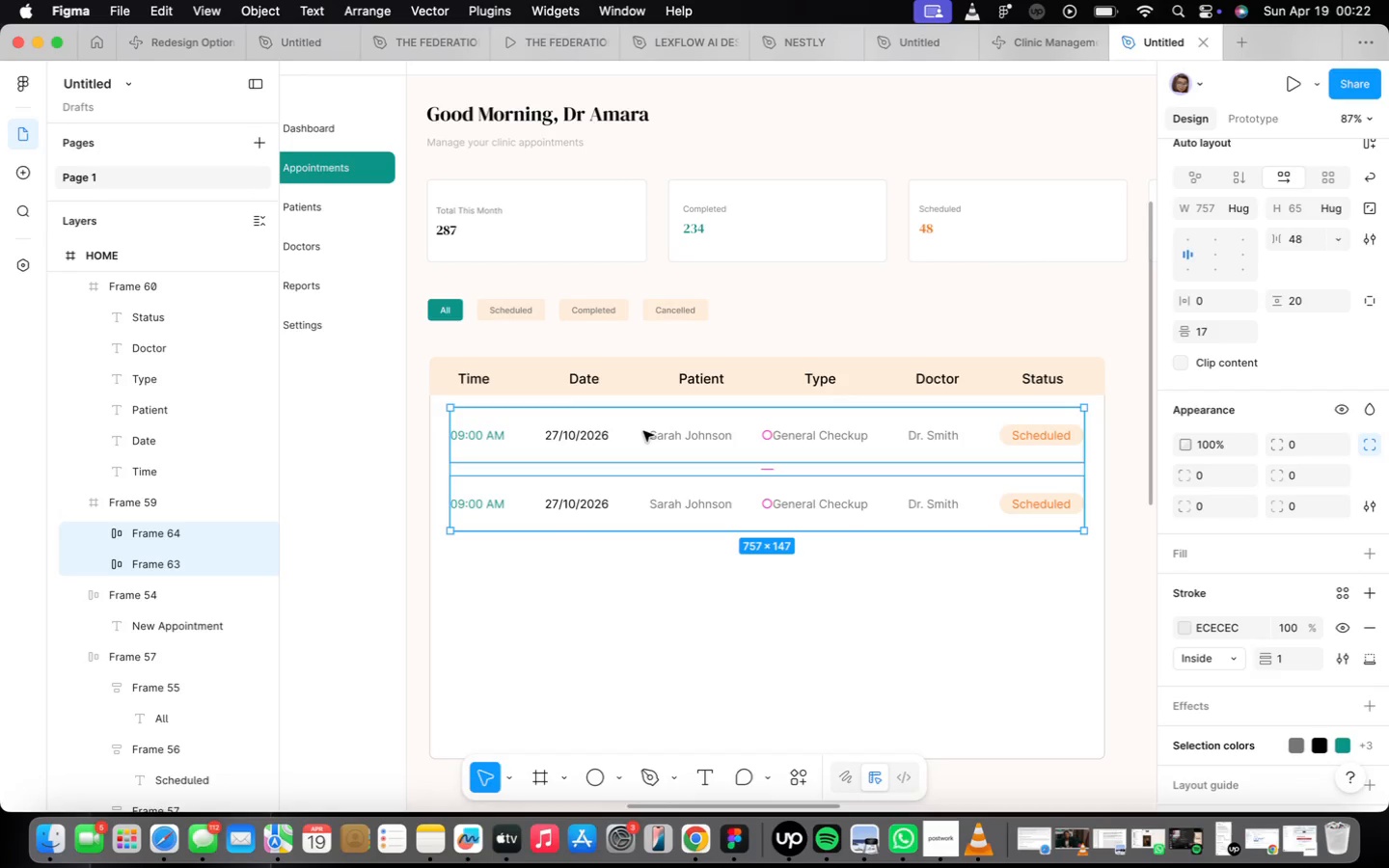 
key(Shift+A)
 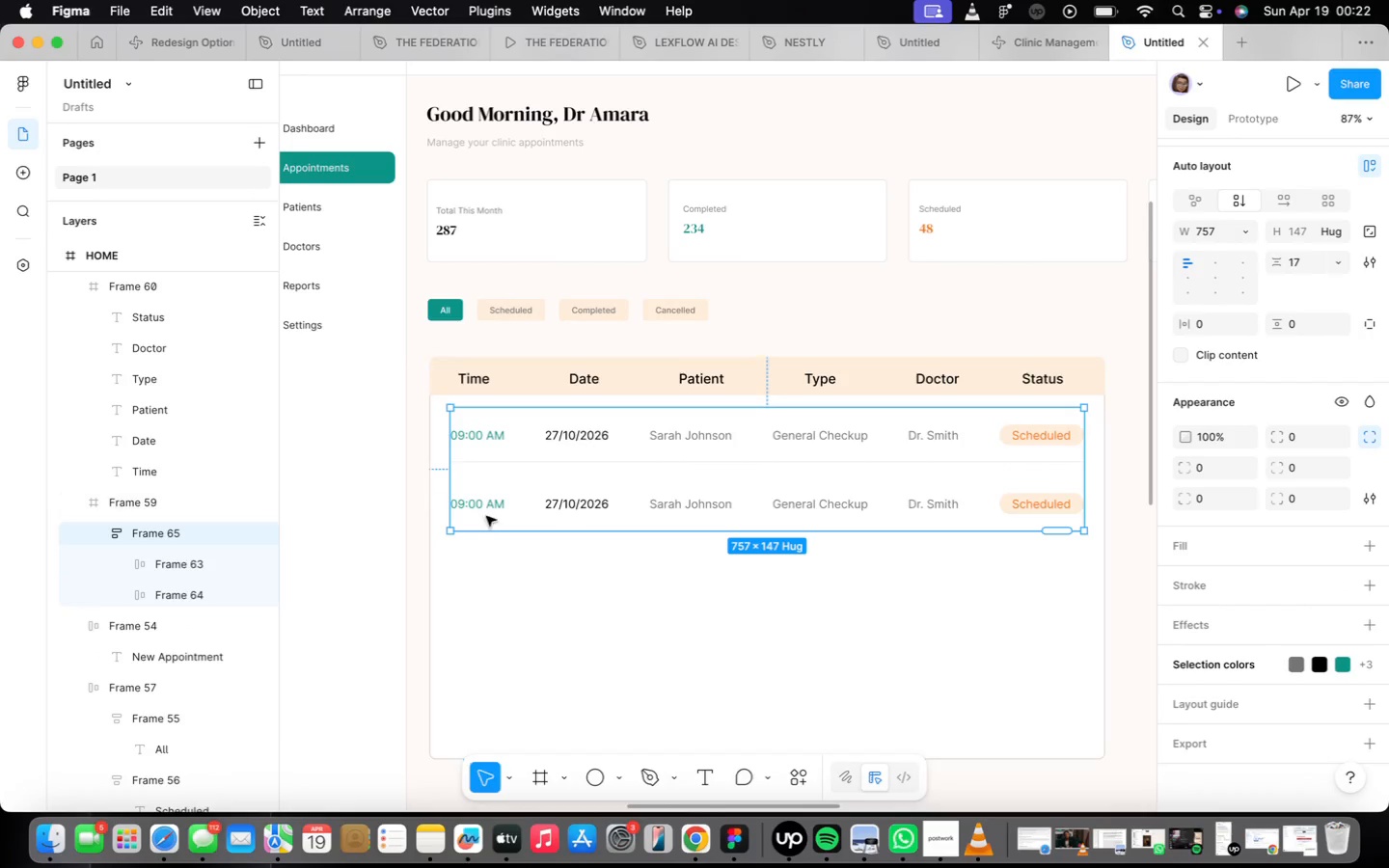 
wait(7.0)
 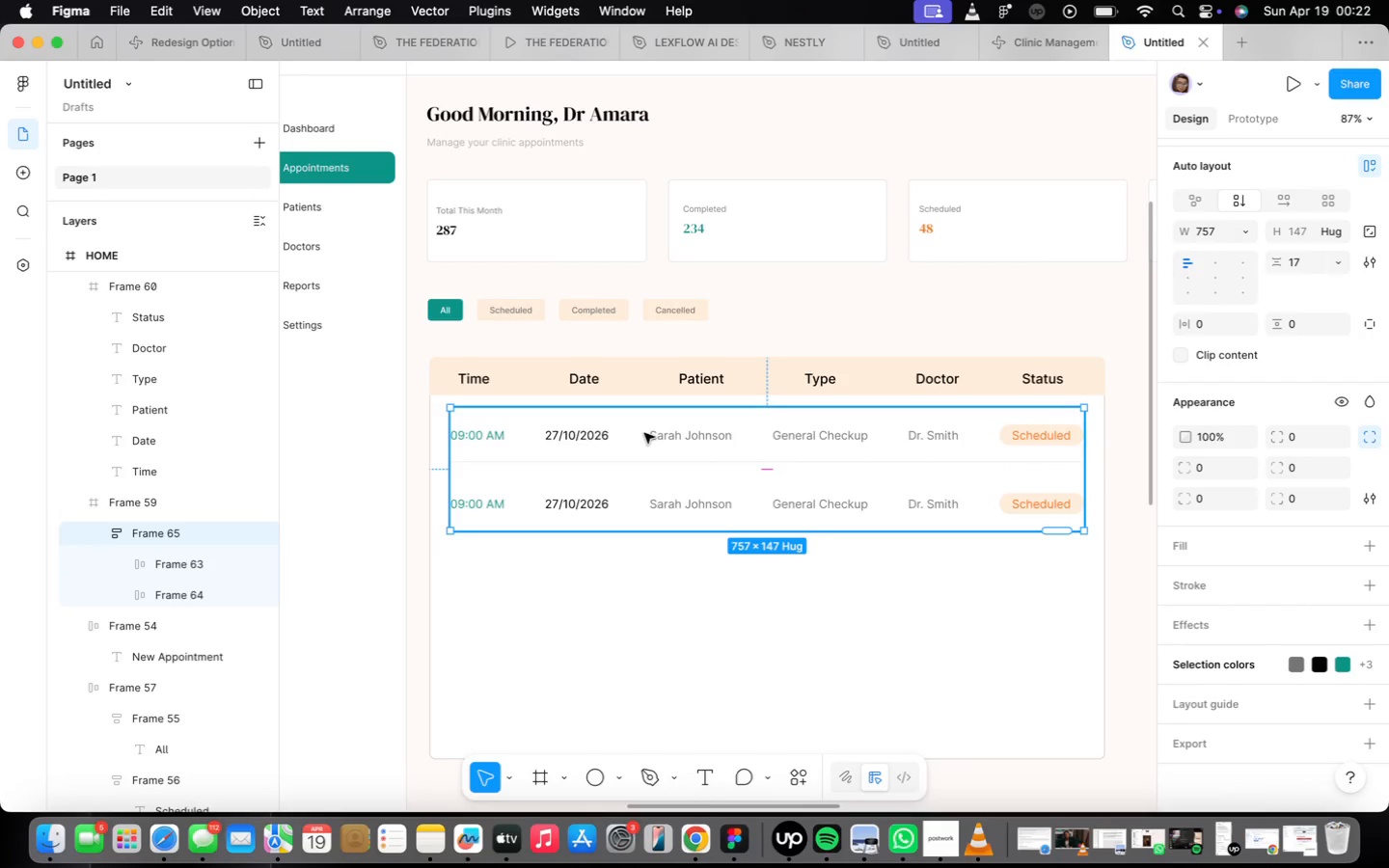 
scroll: coordinate [595, 507], scroll_direction: up, amount: 2.0
 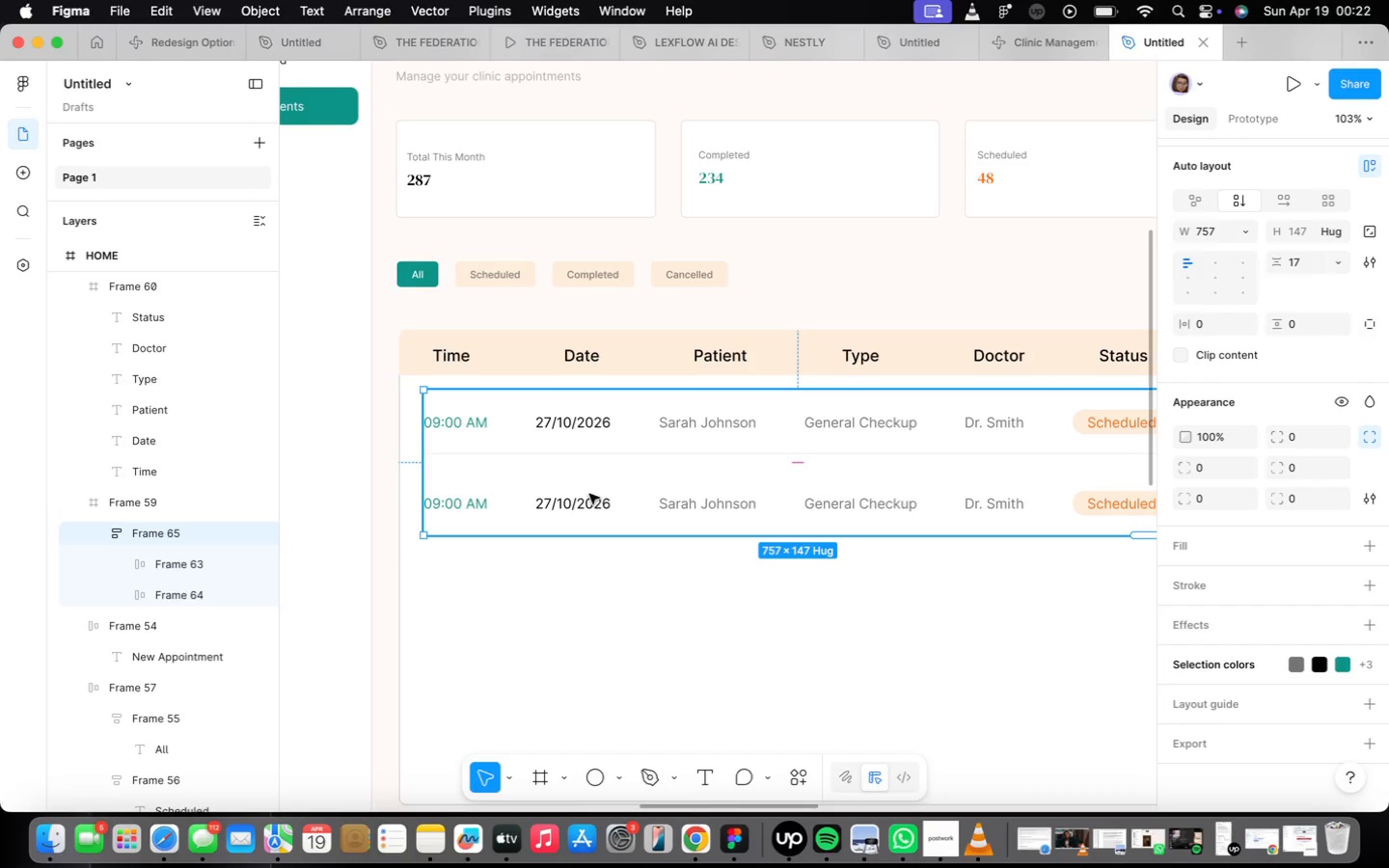 
wait(5.35)
 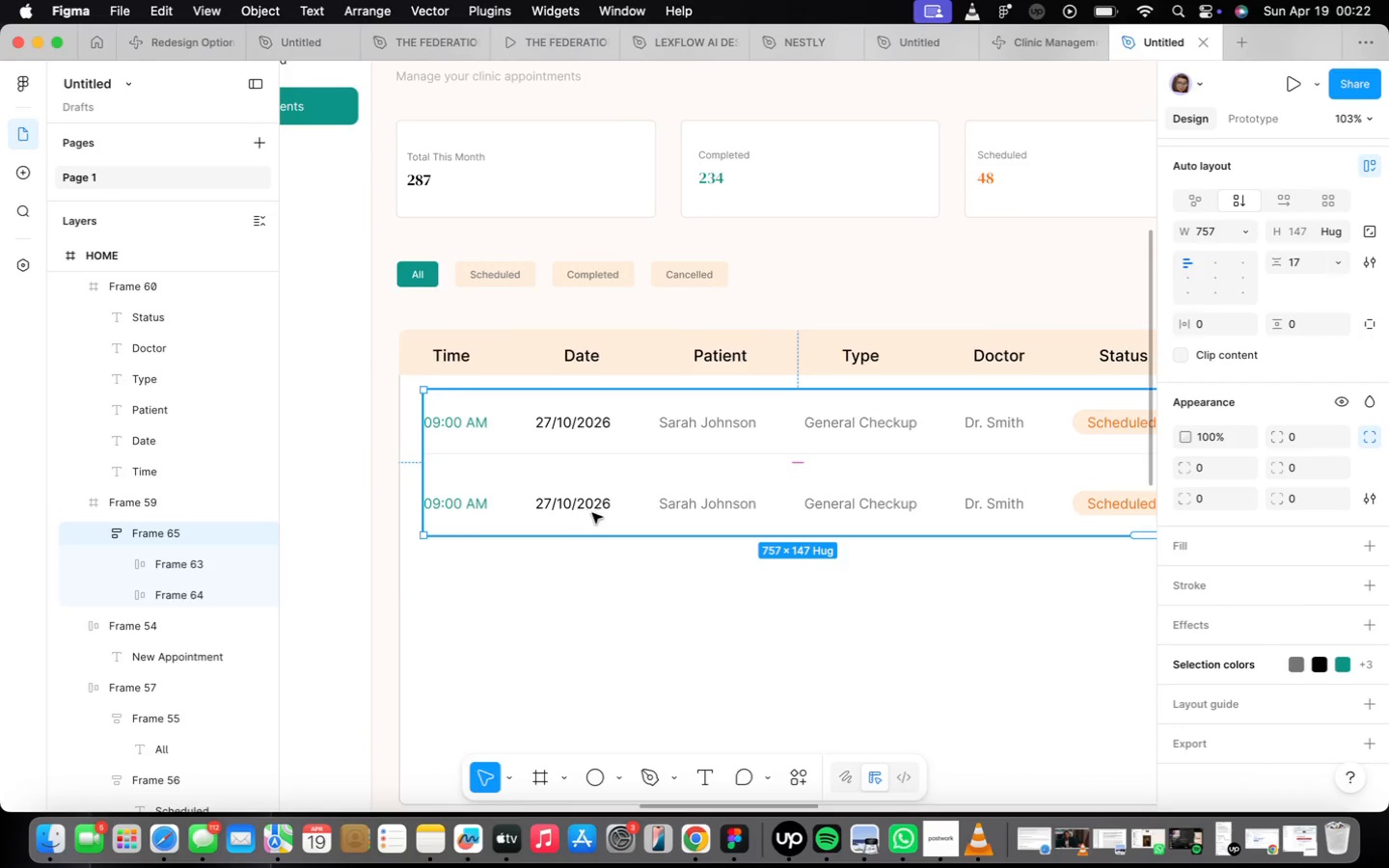 
left_click([946, 854])